 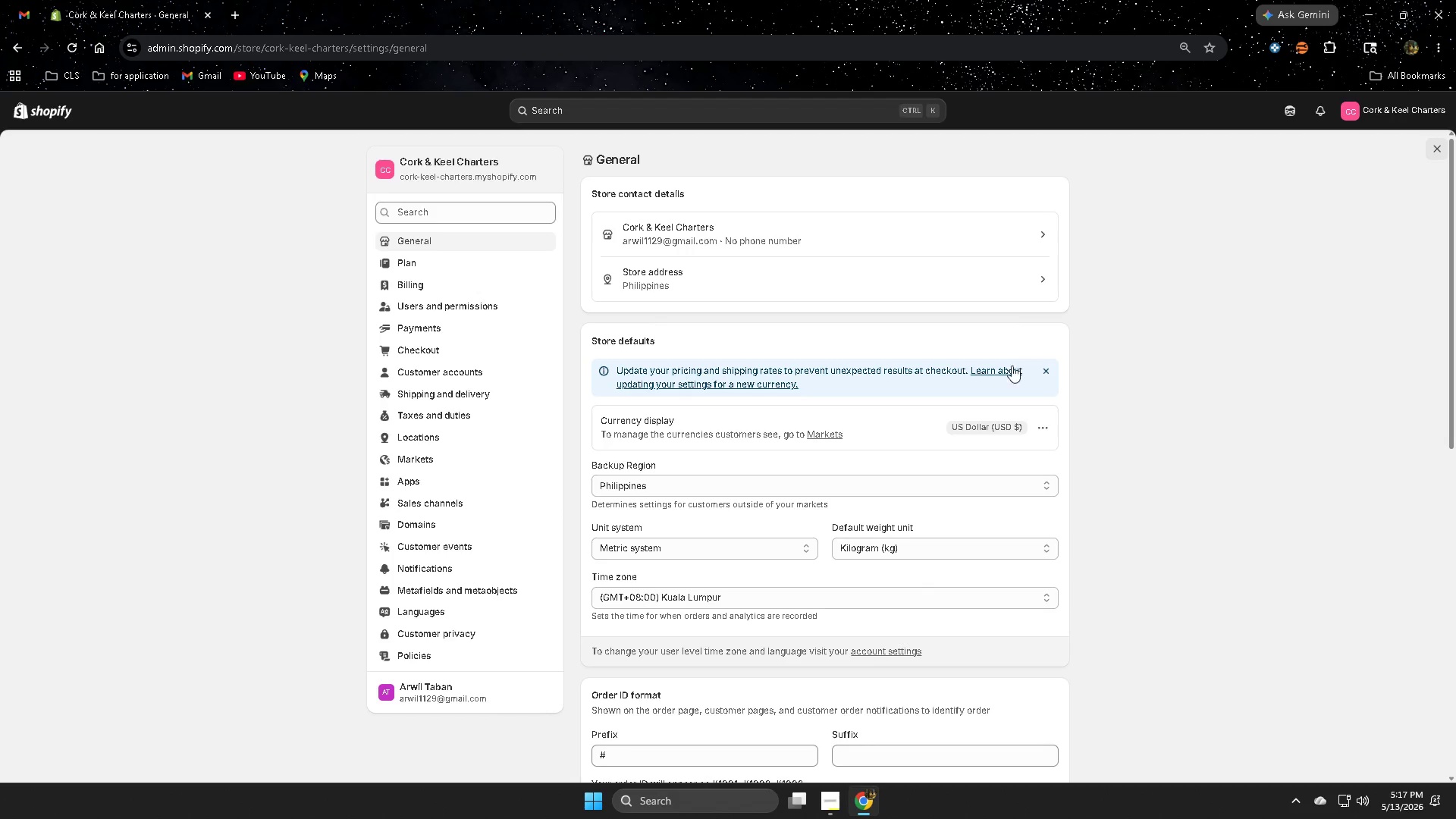 
left_click([58, 117])
 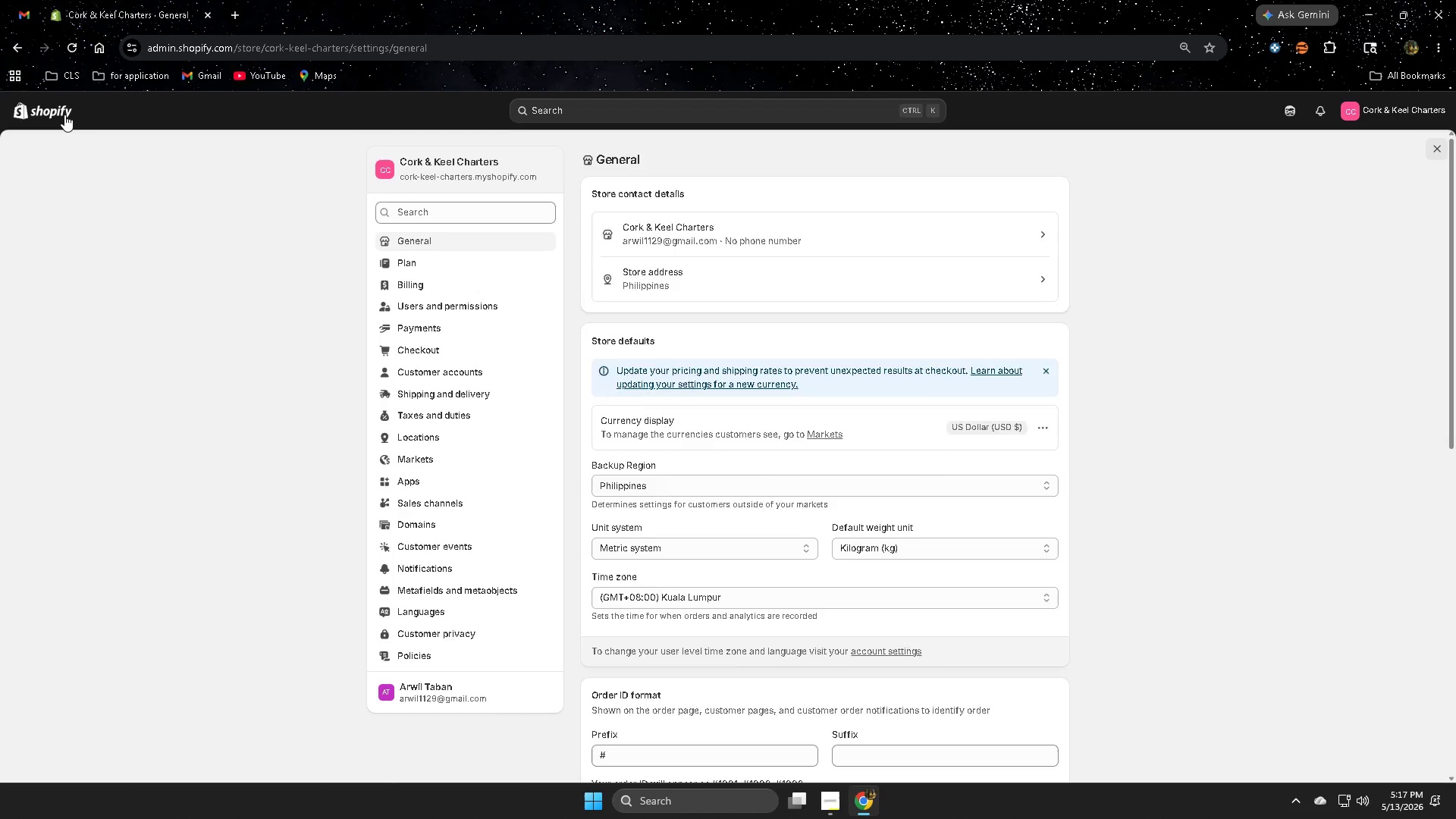 
mouse_move([93, 96])
 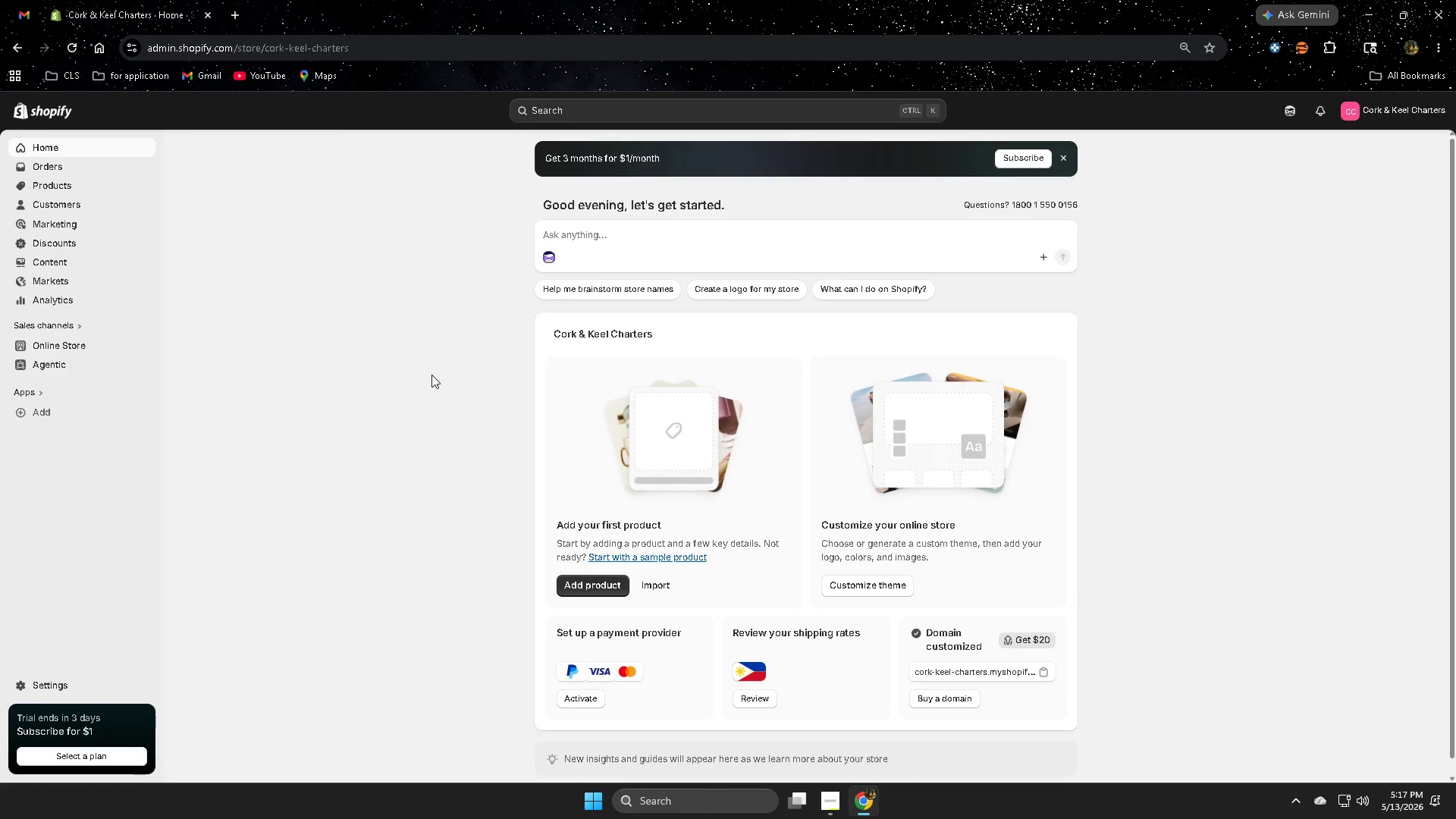 
wait(7.32)
 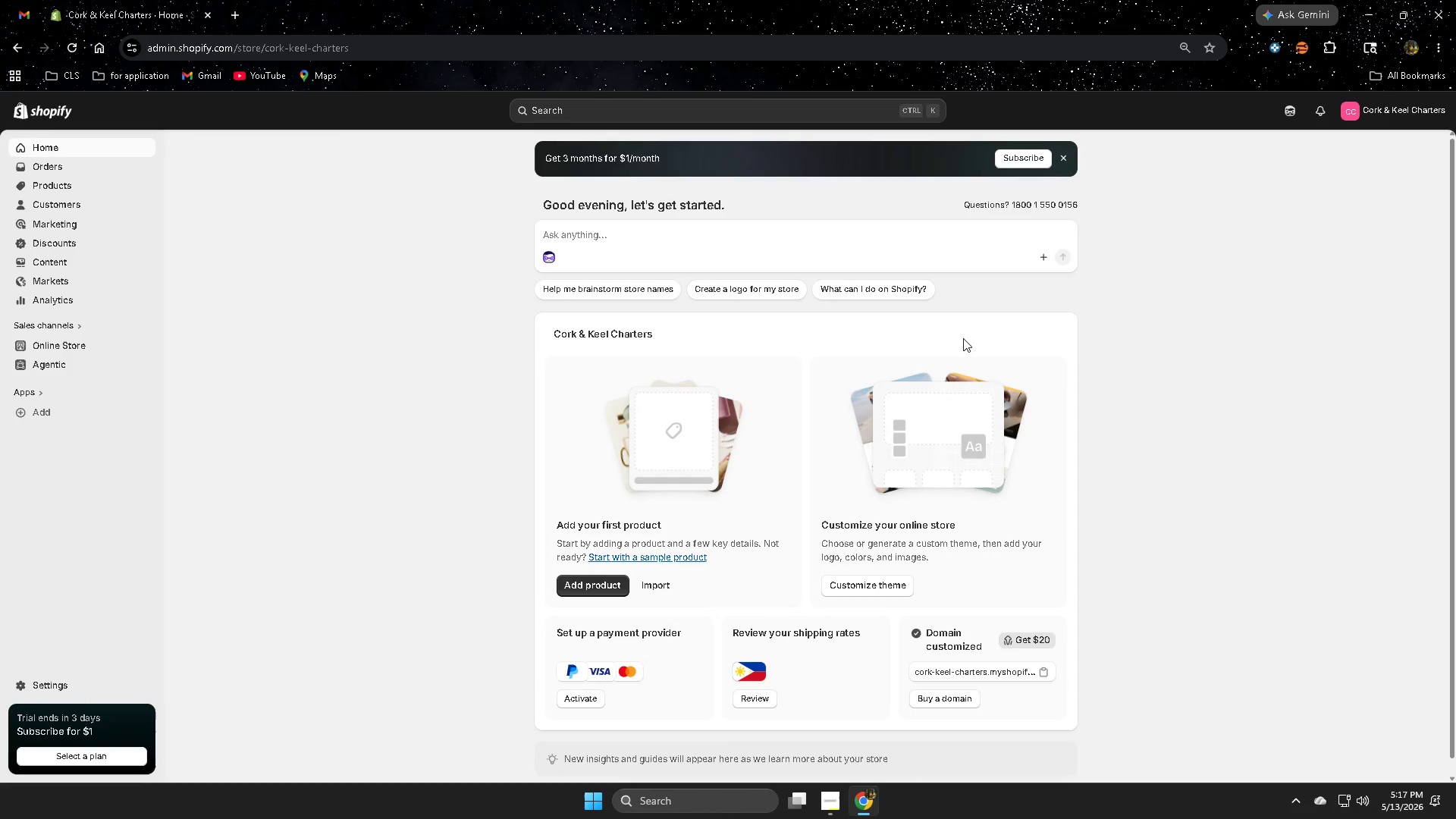 
scroll: coordinate [444, 372], scroll_direction: up, amount: 1.0
 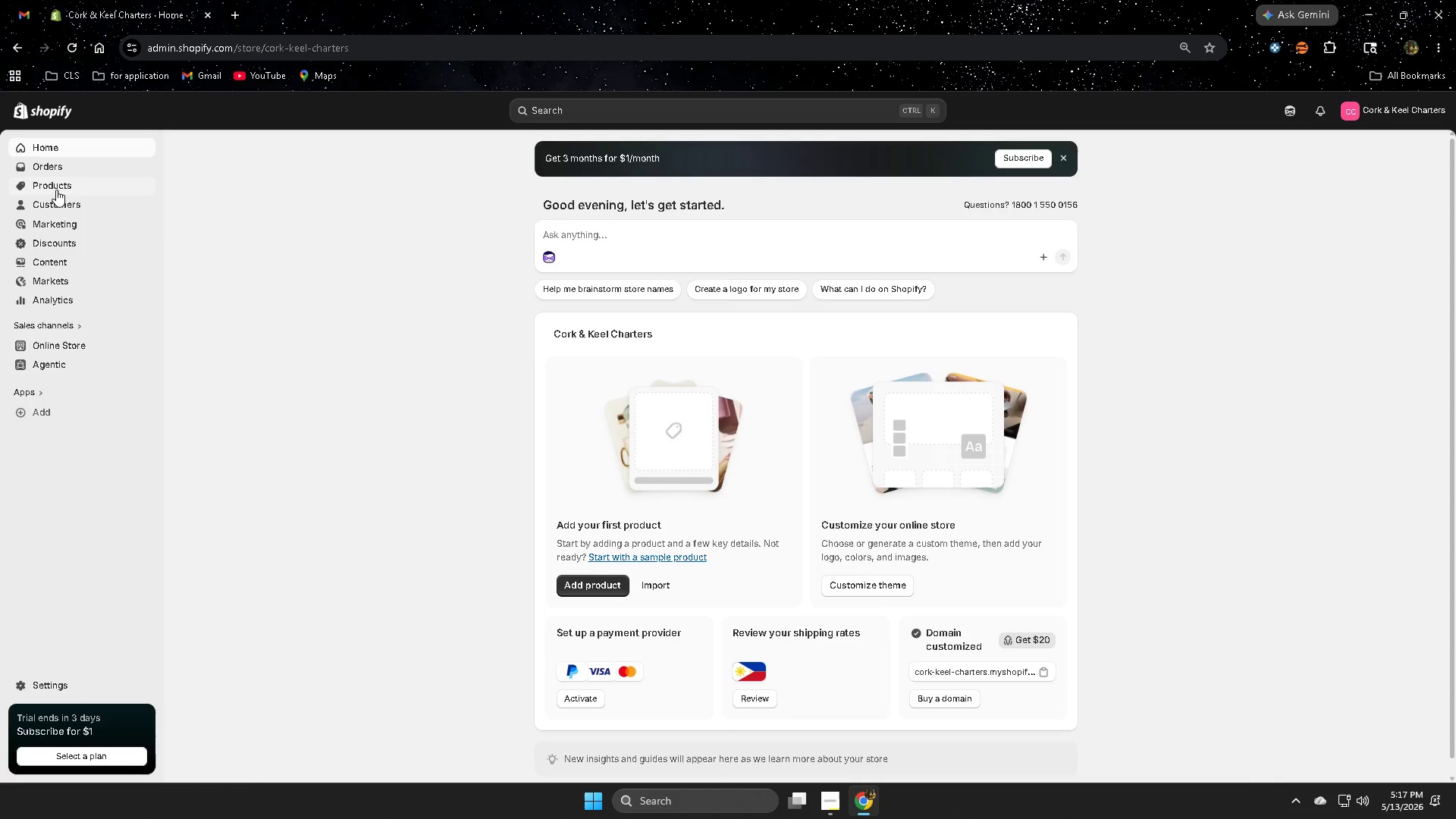 
wait(8.17)
 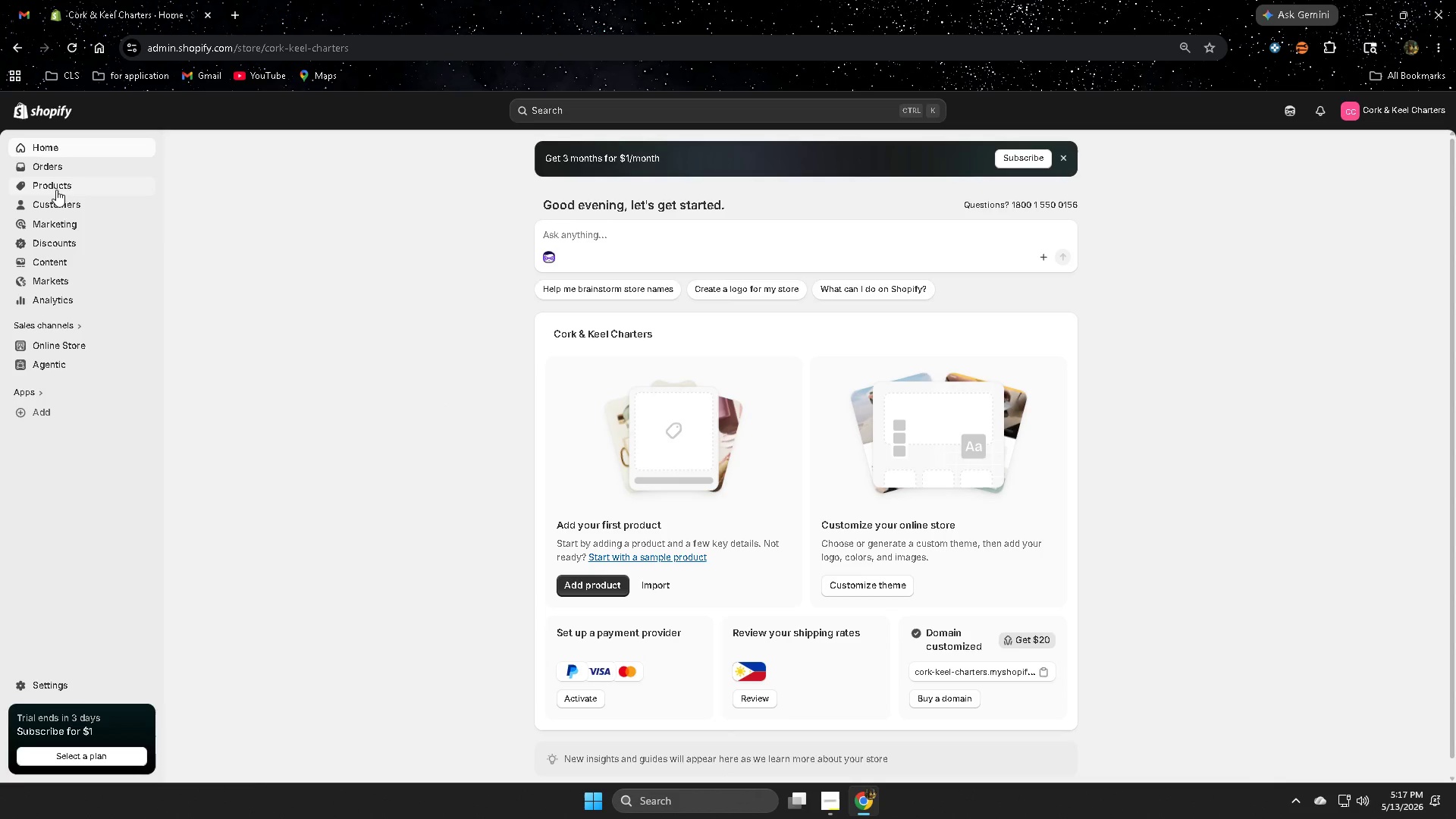 
left_click([56, 190])
 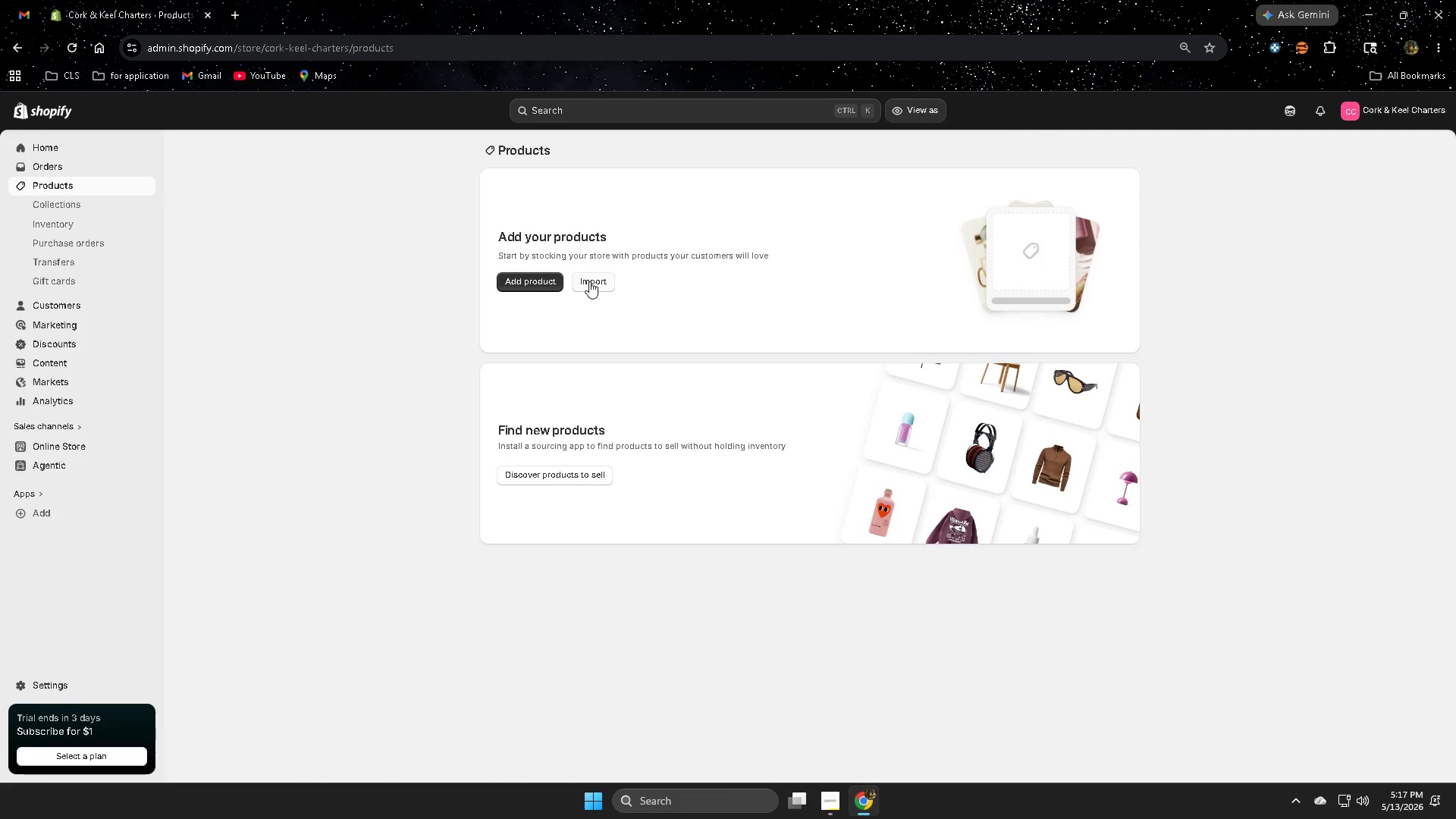 
wait(5.75)
 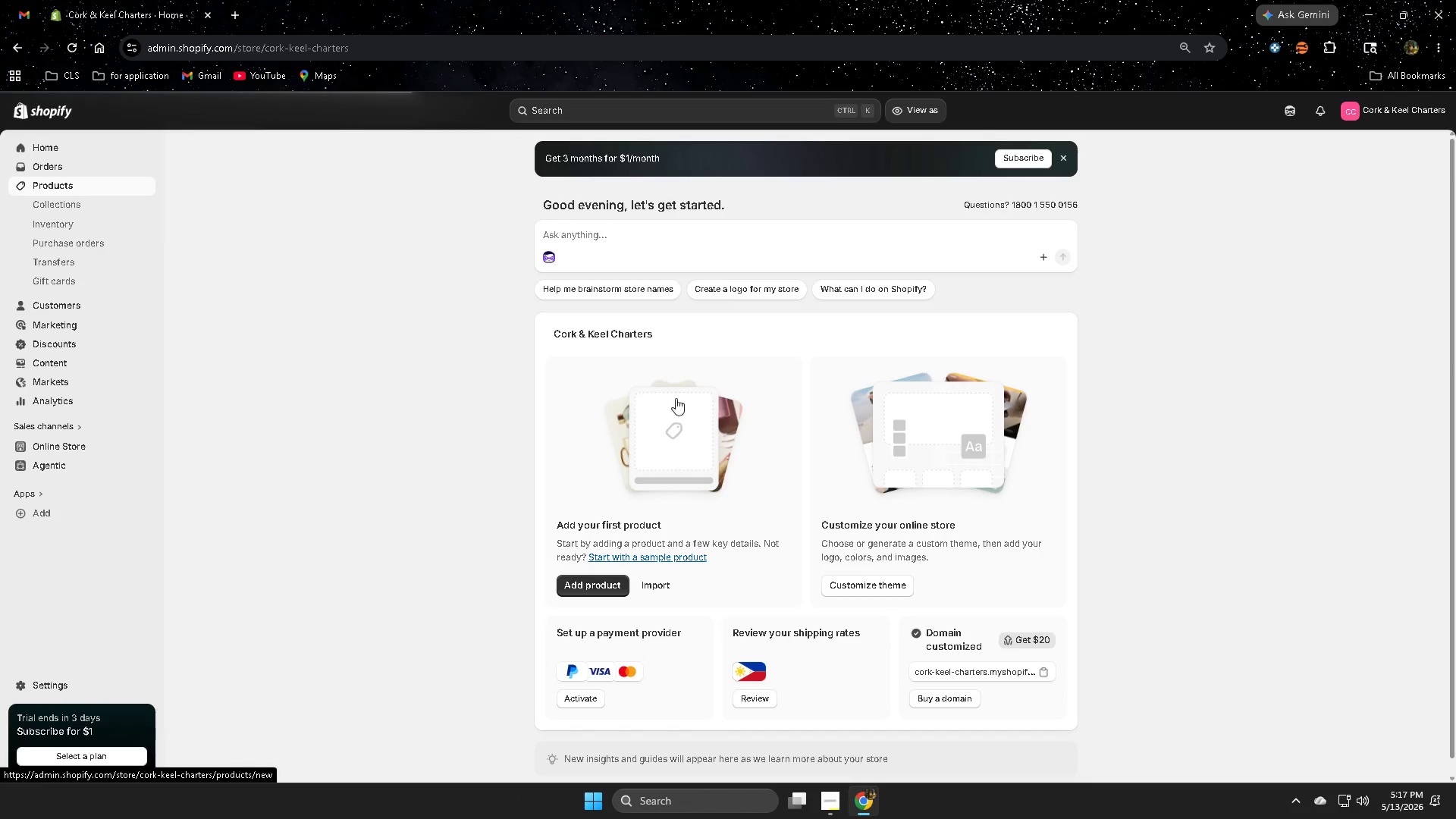 
left_click([589, 281])
 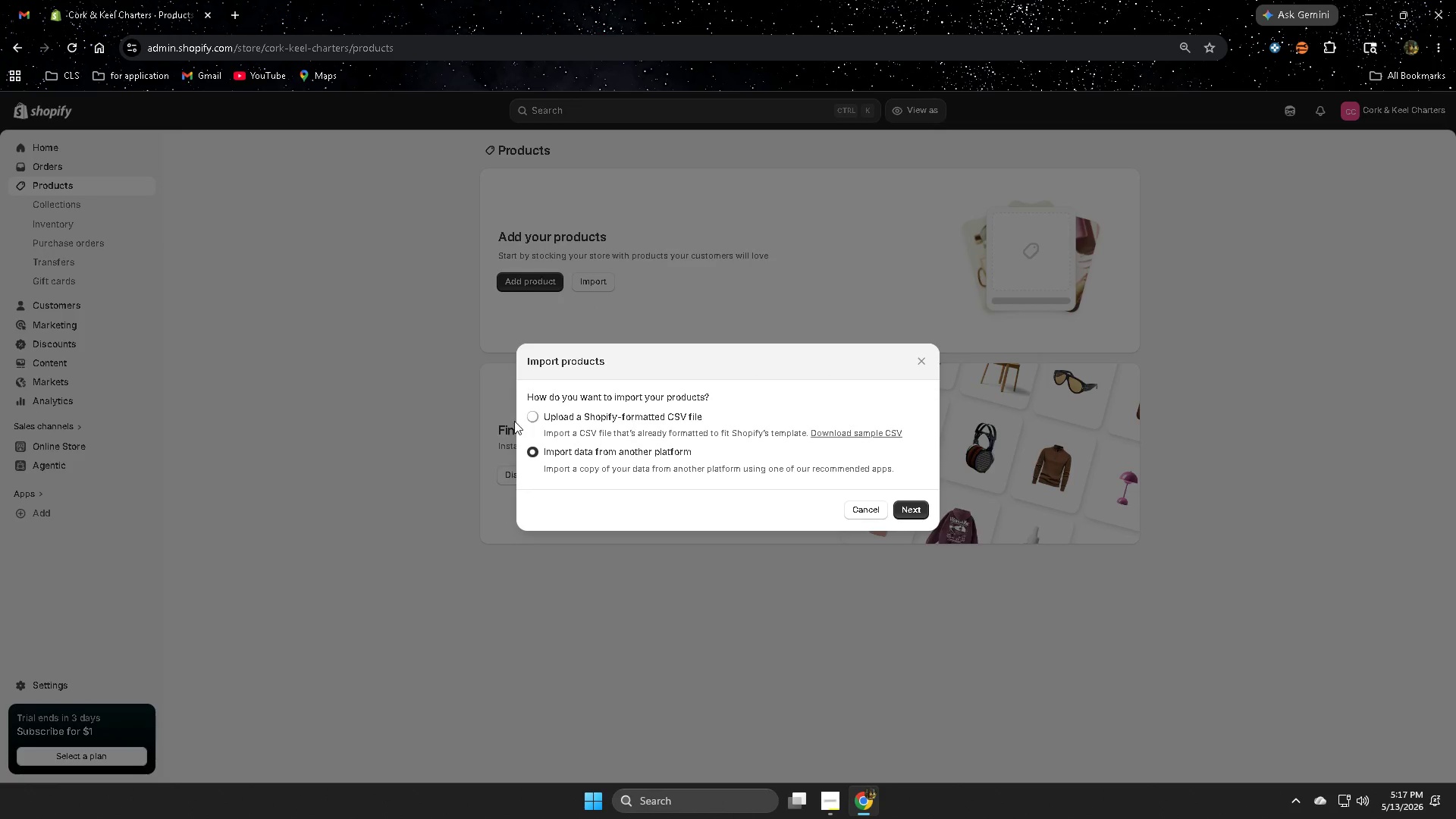 
left_click([535, 417])
 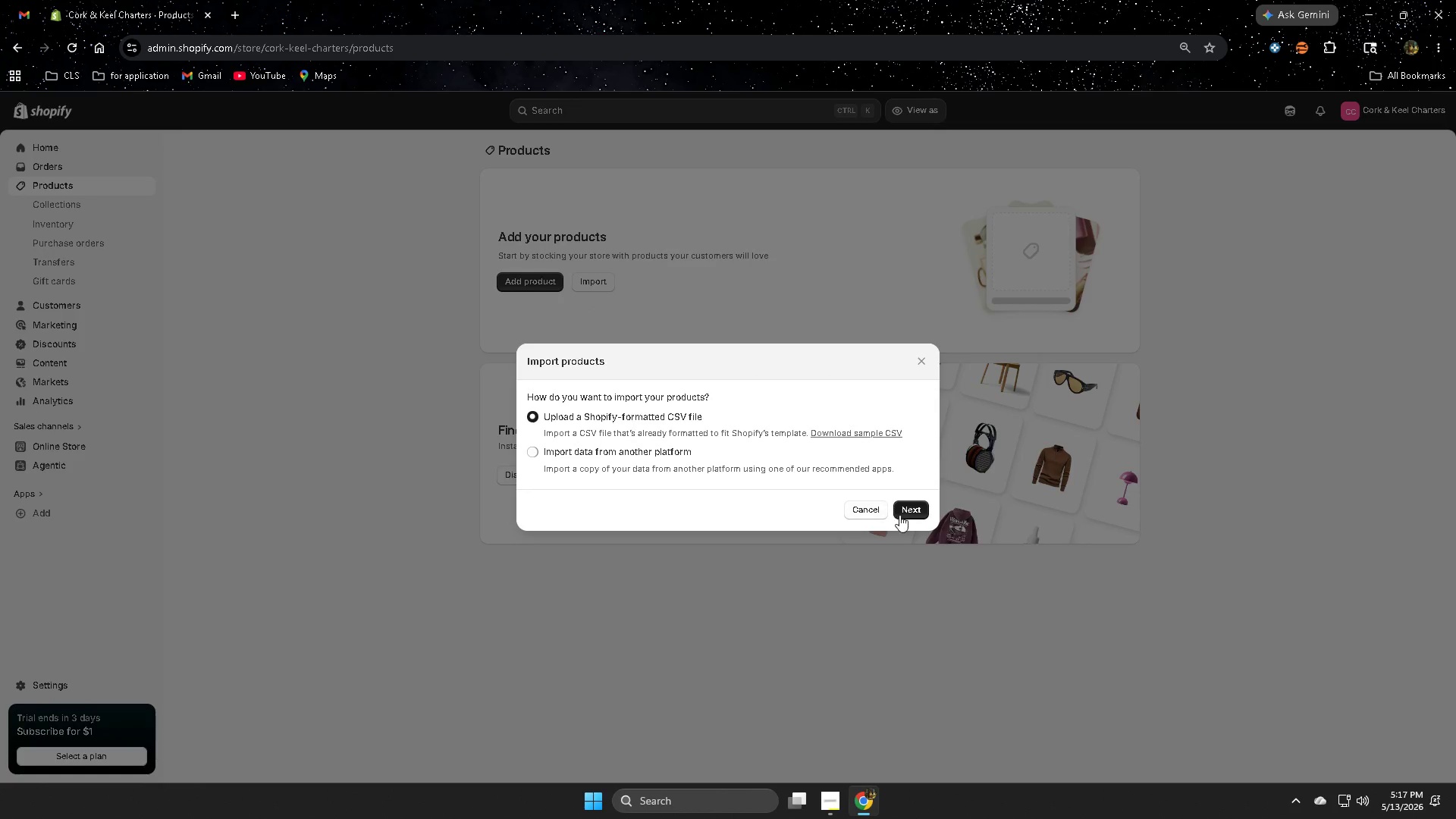 
left_click([908, 513])
 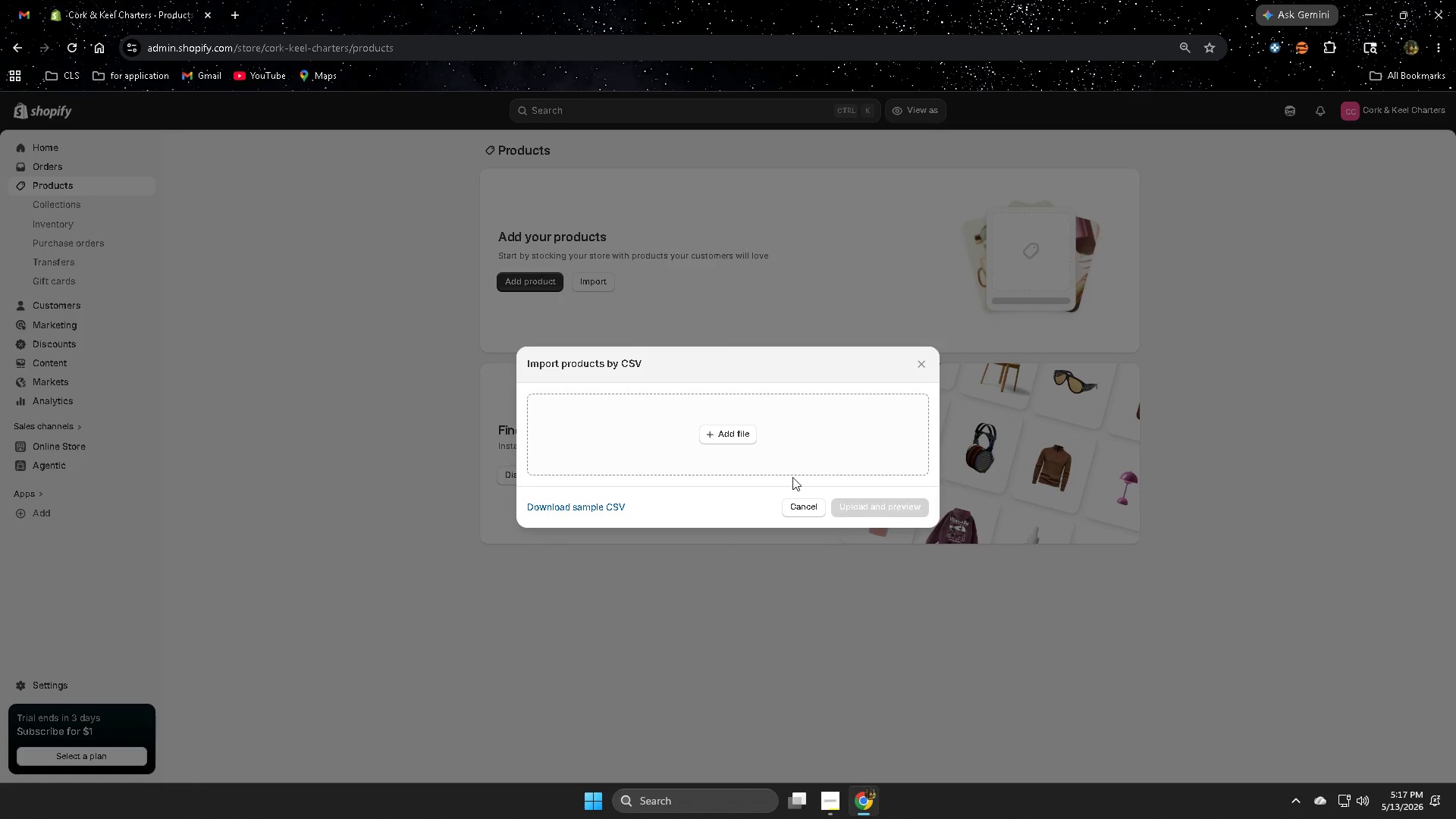 
left_click([719, 439])
 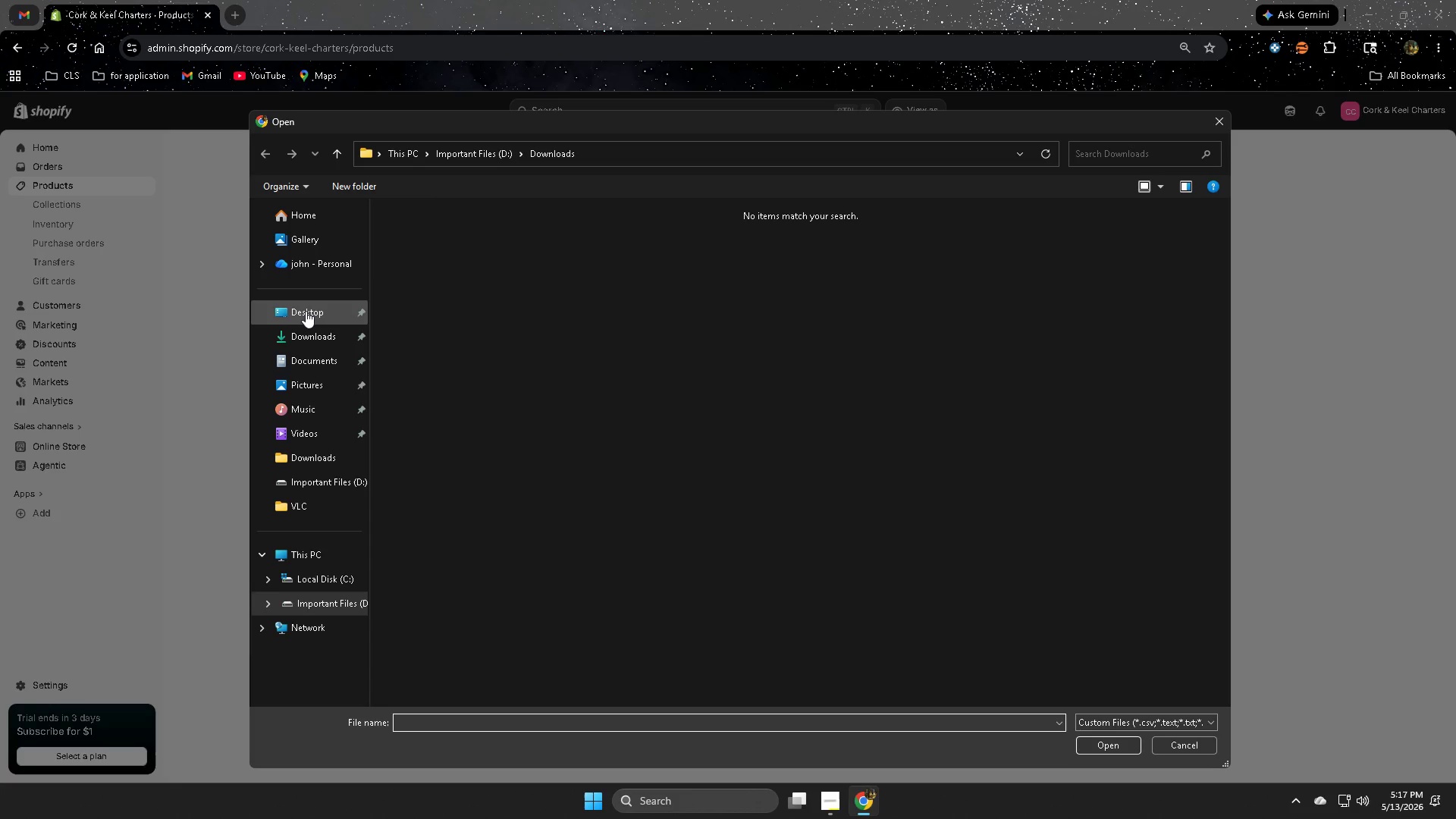 
left_click([306, 311])
 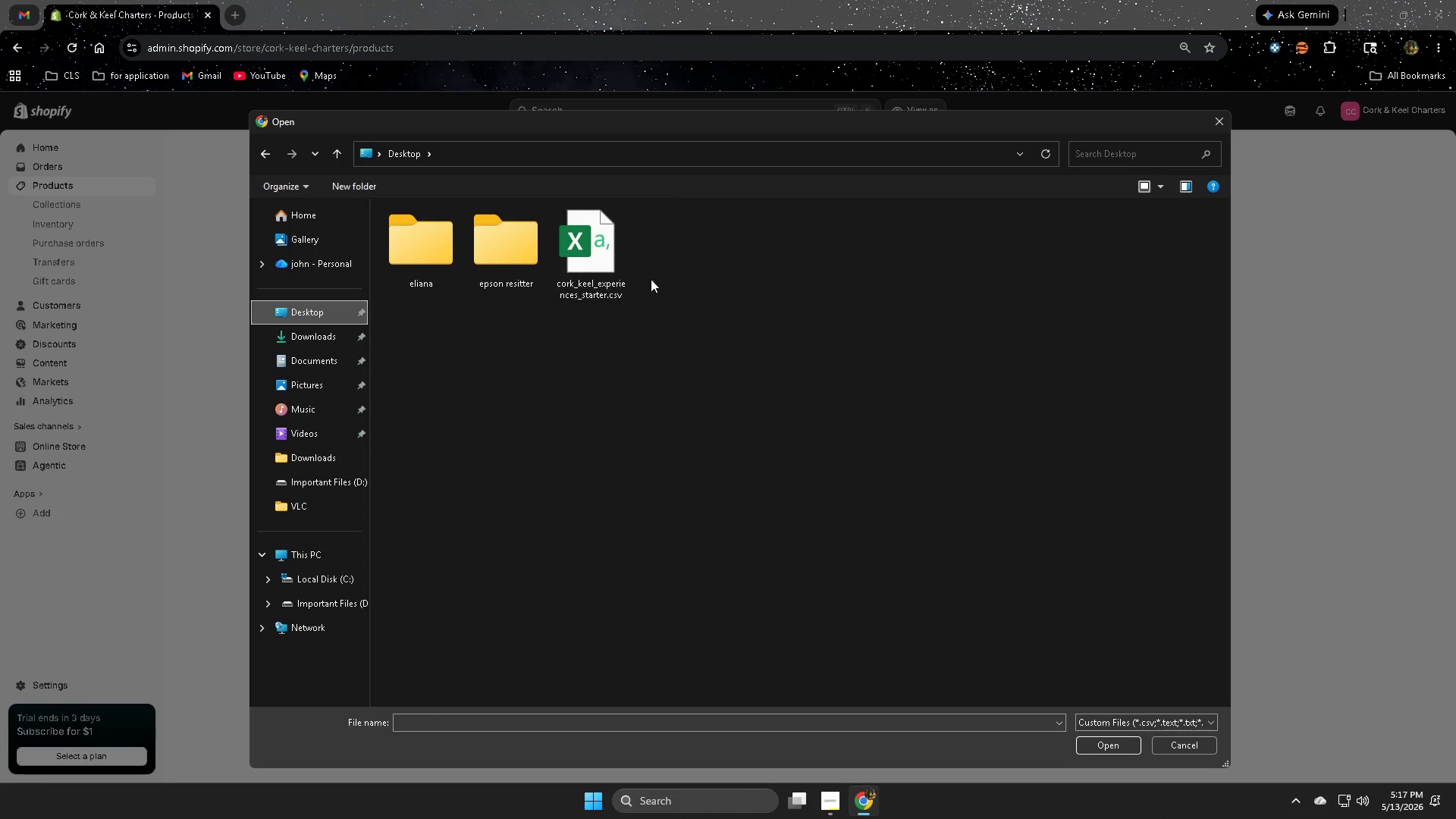 
left_click([590, 246])
 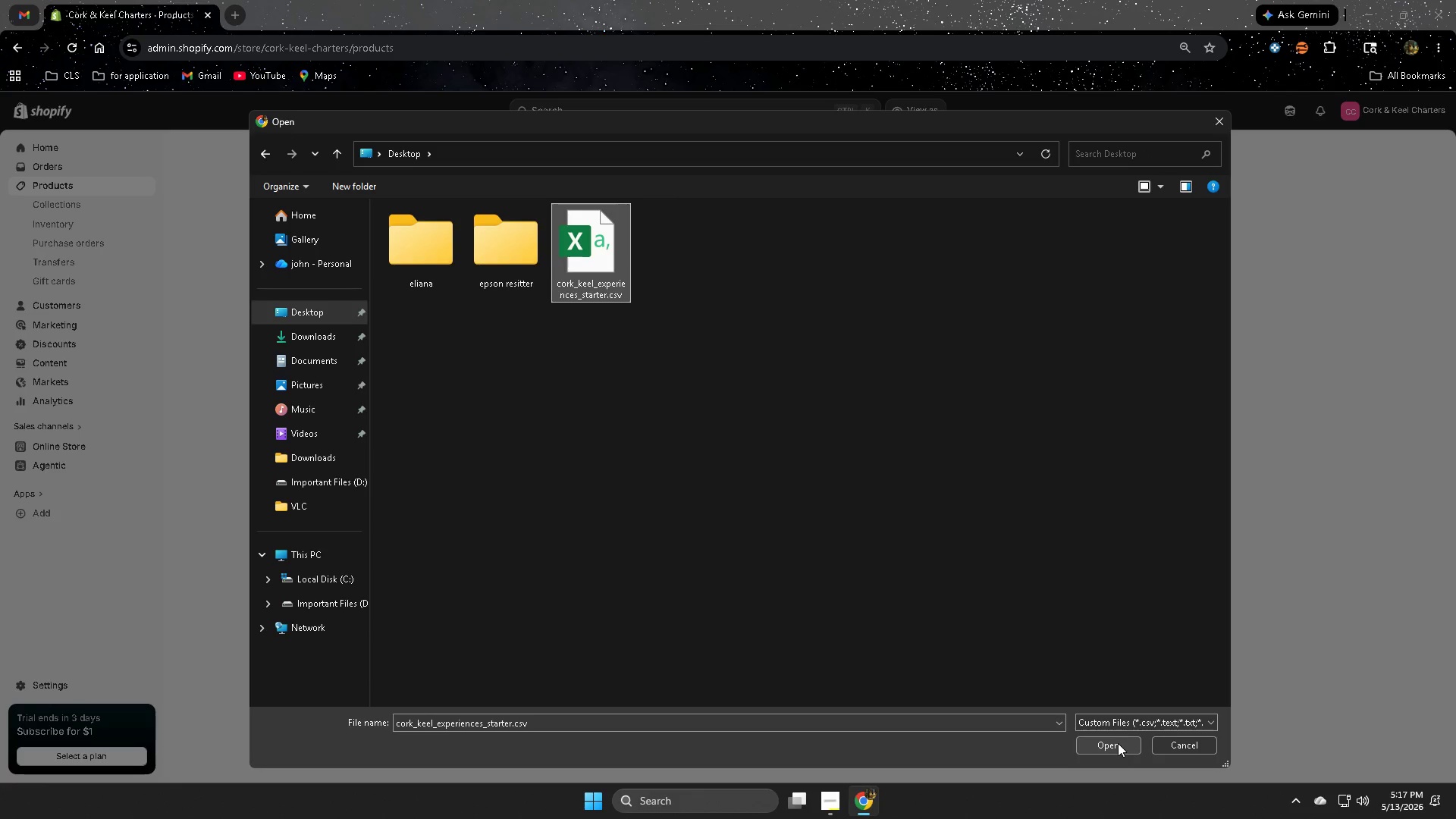 
left_click([1116, 745])
 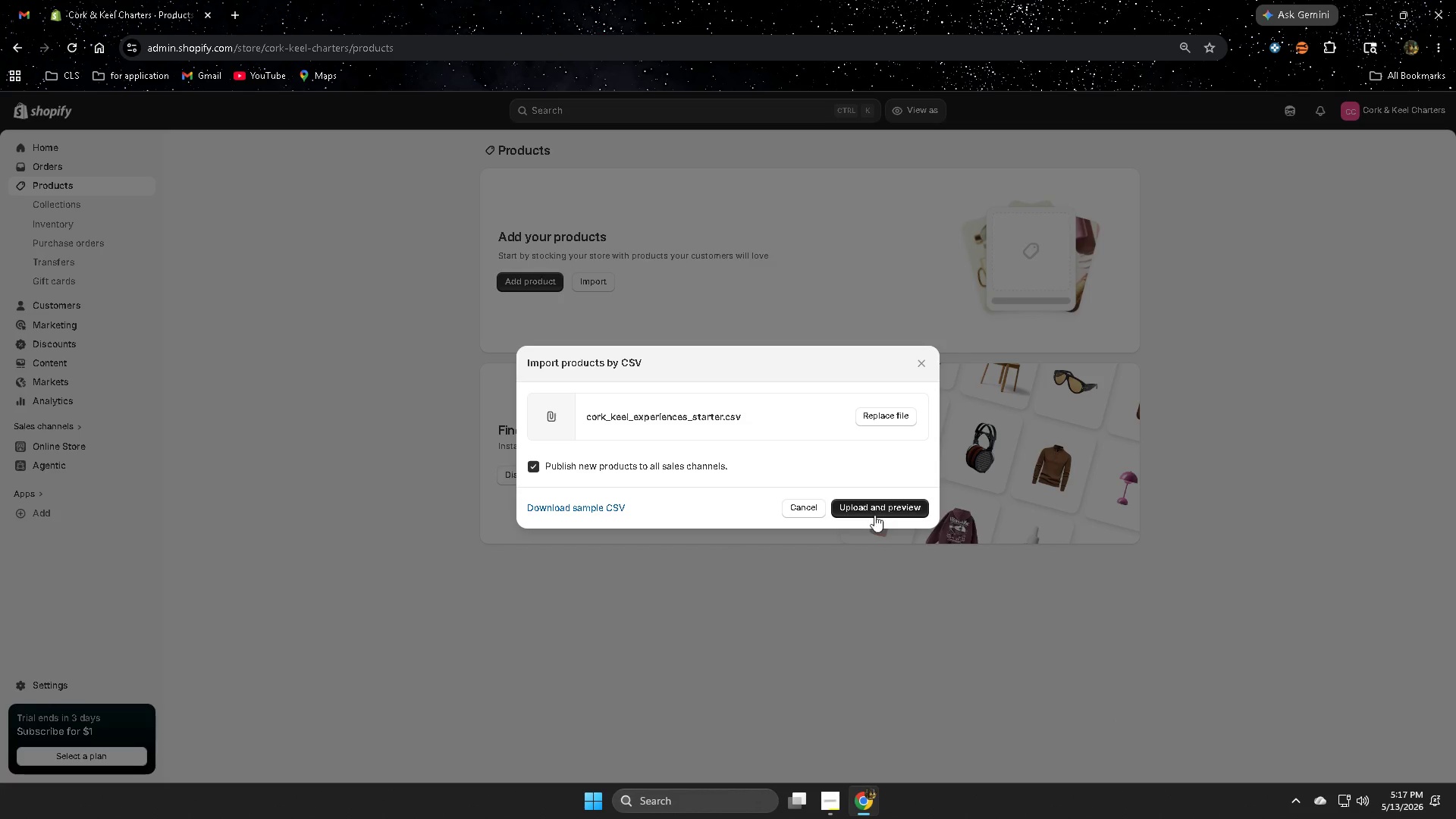 
left_click([874, 507])
 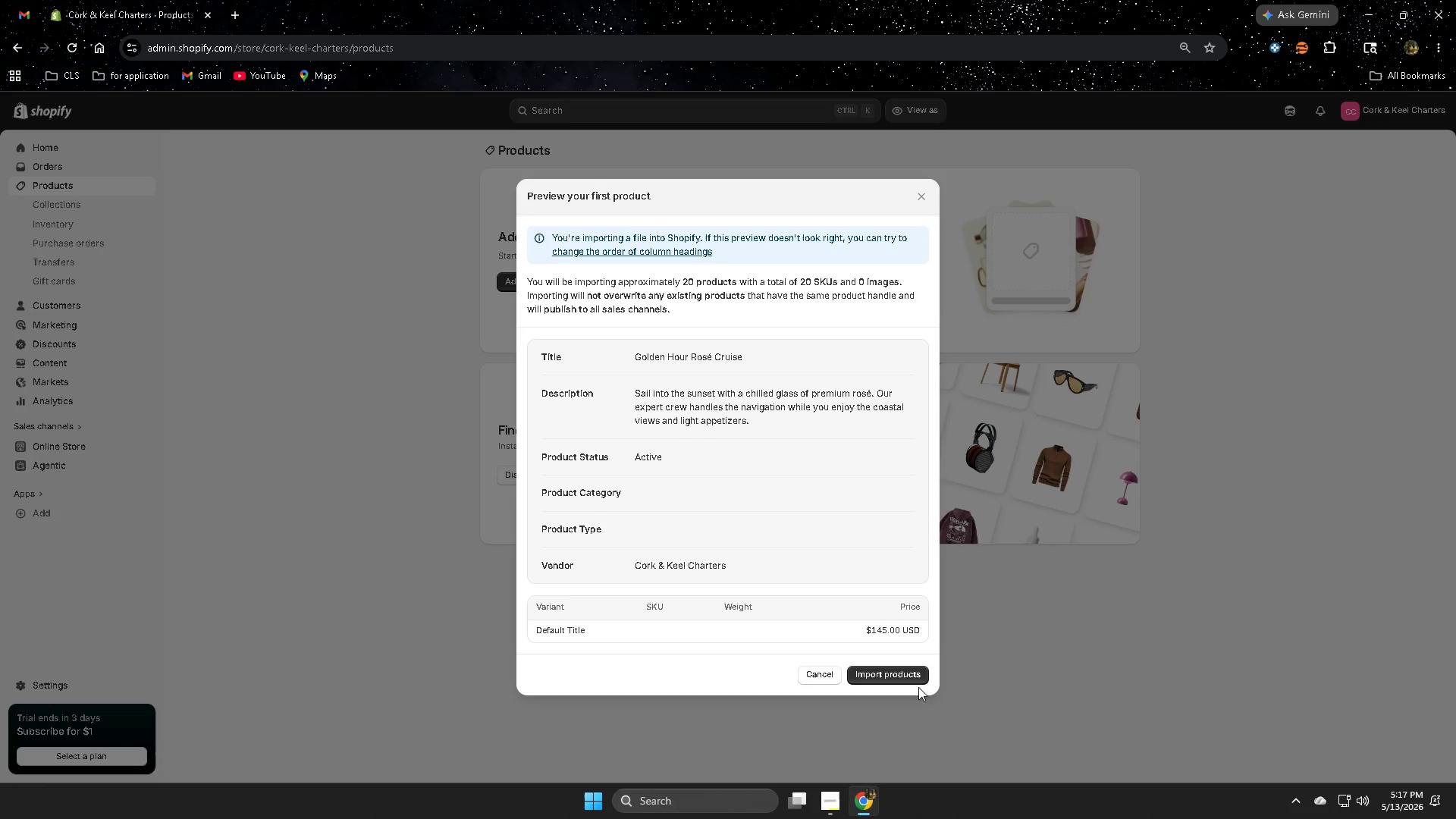 
wait(8.09)
 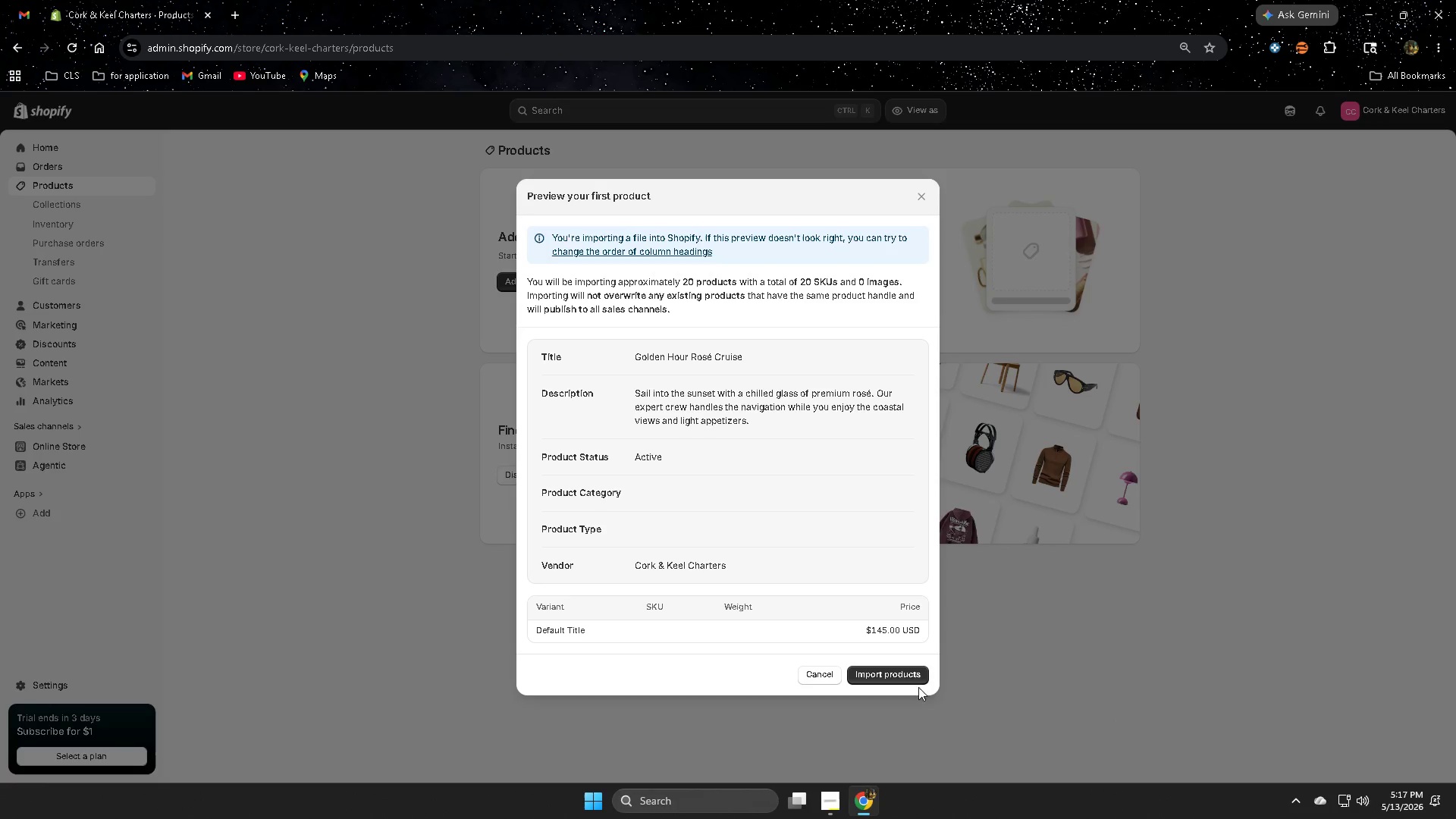 
left_click([906, 677])
 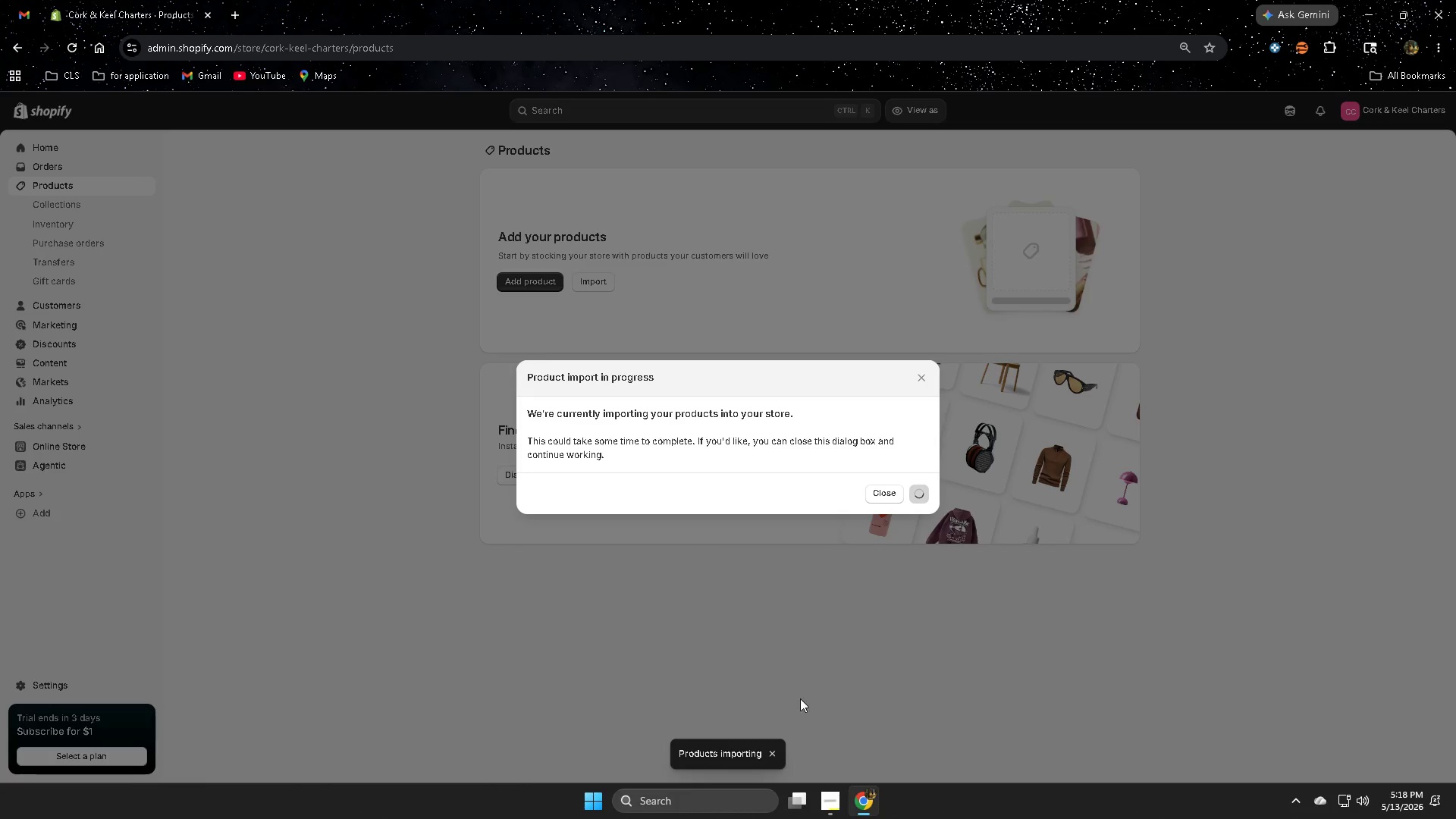 
left_click([702, 808])
 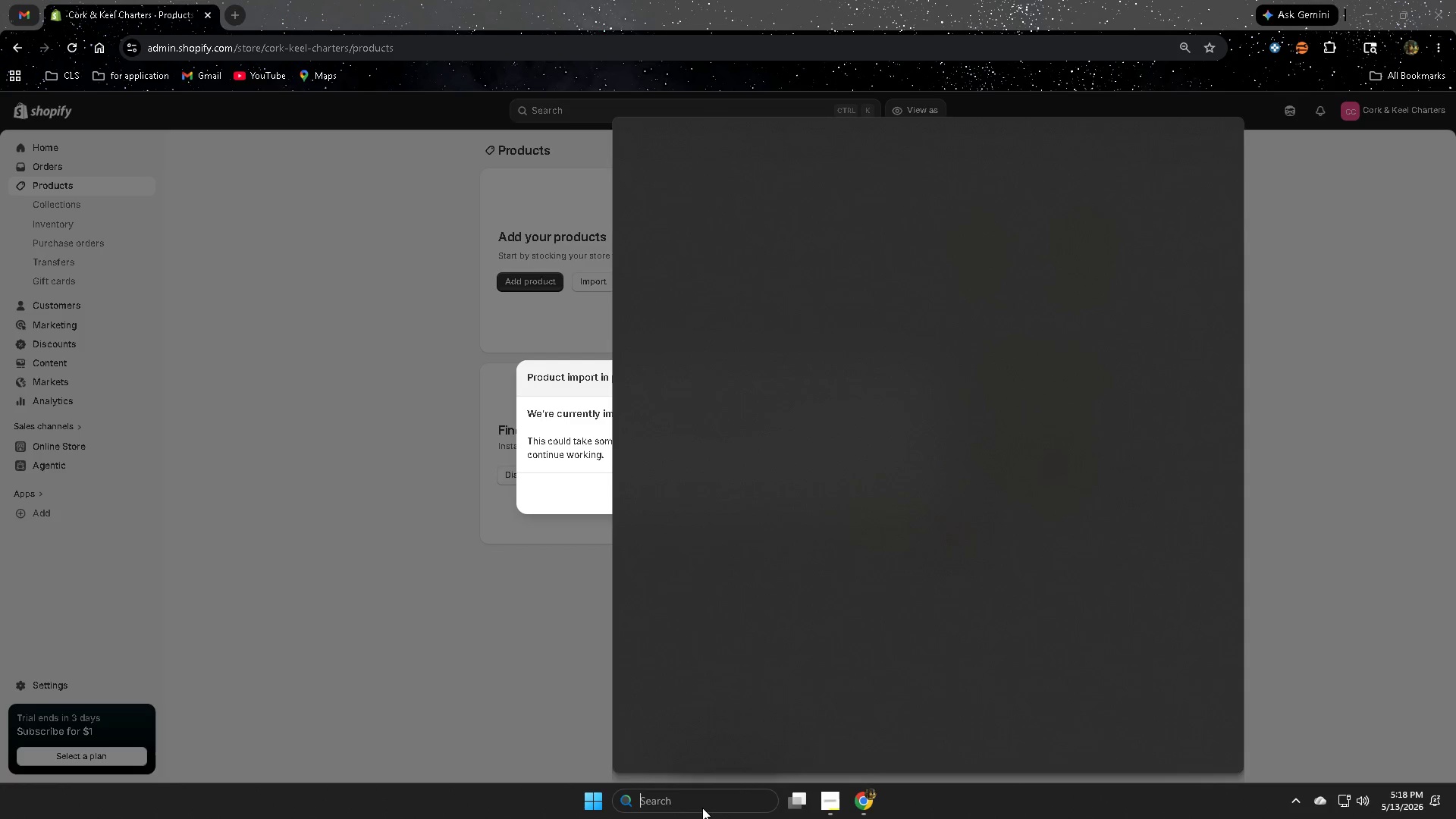 
type(fi)
 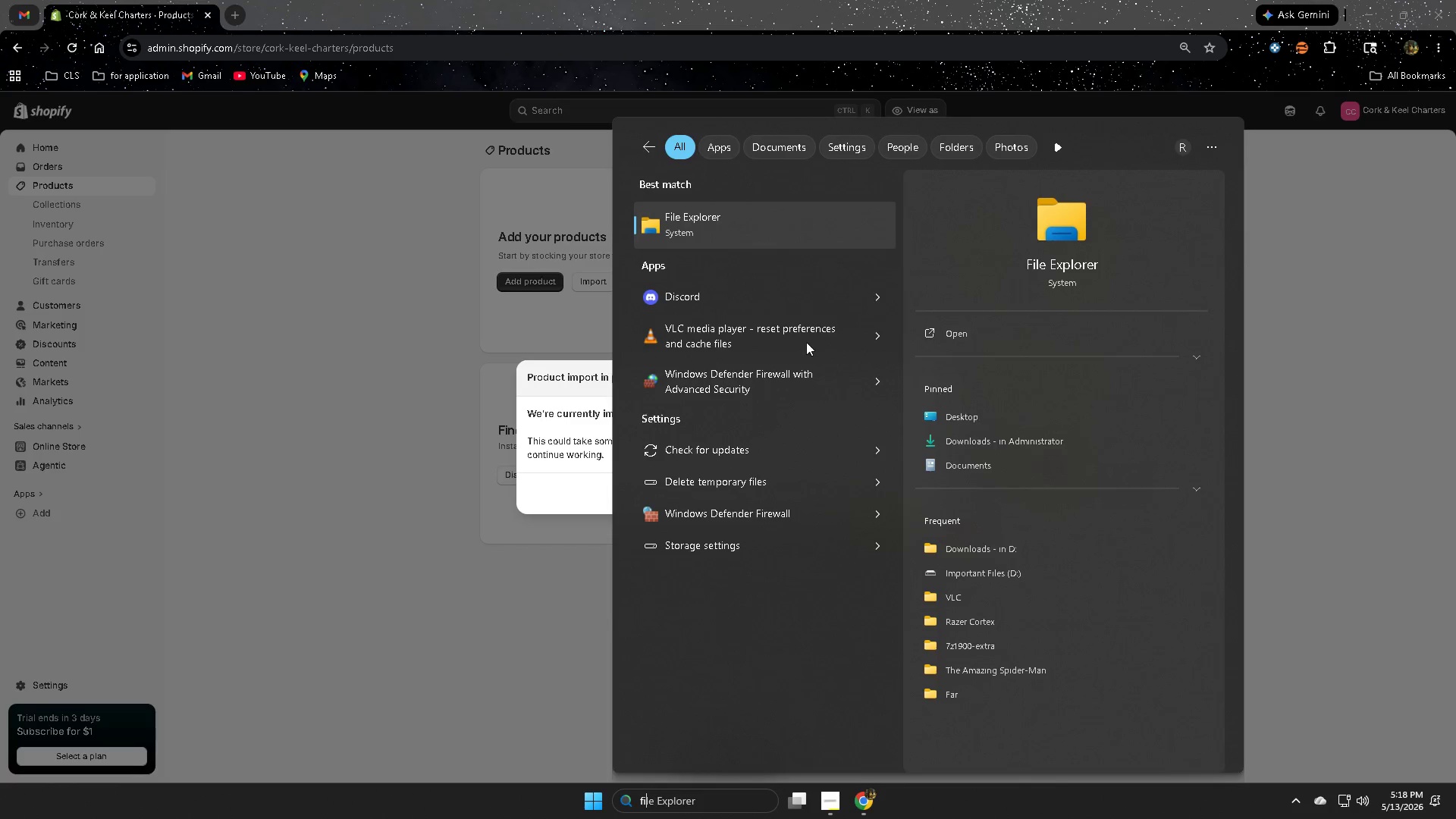 
left_click([761, 219])
 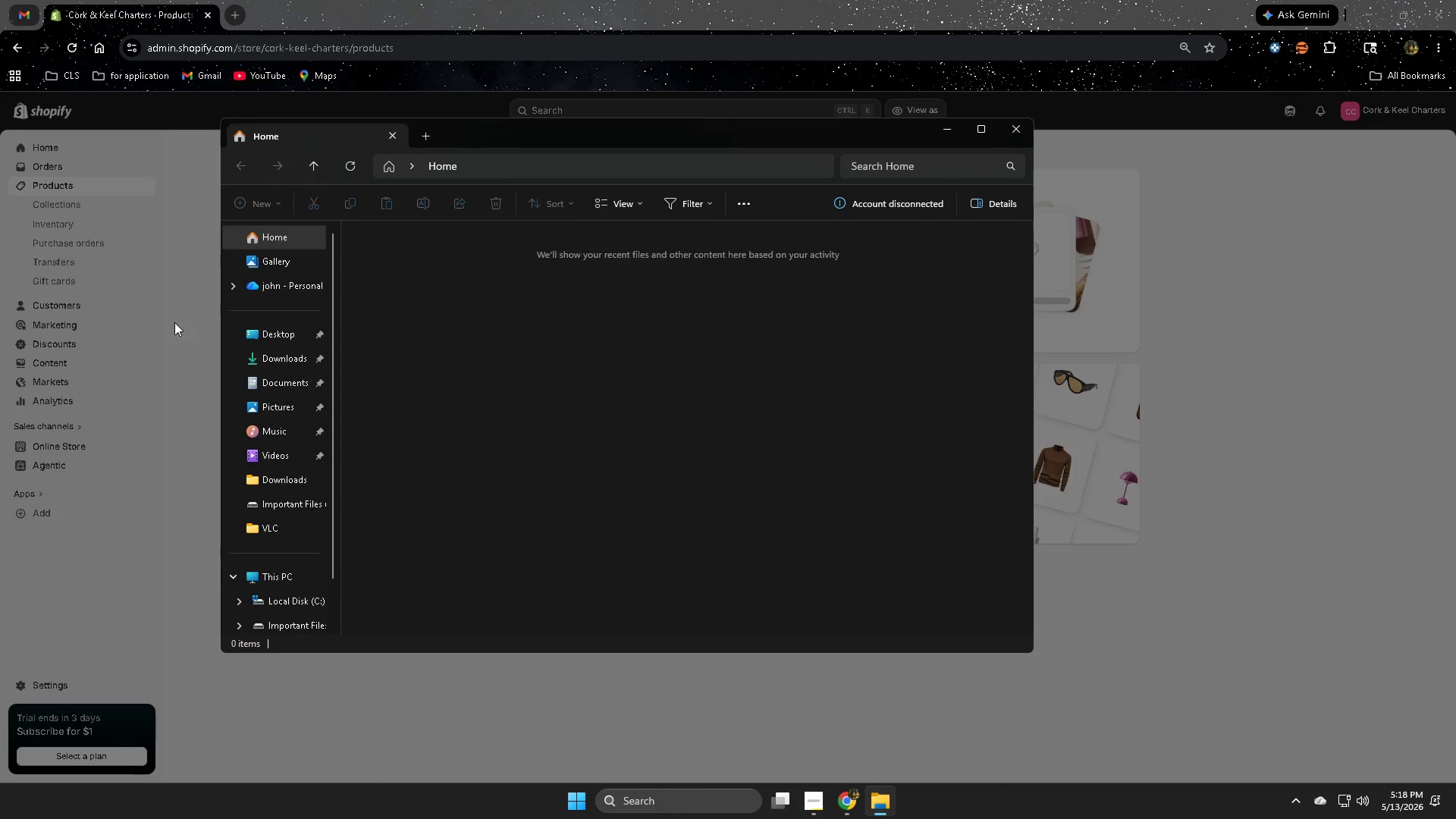 
left_click([270, 336])
 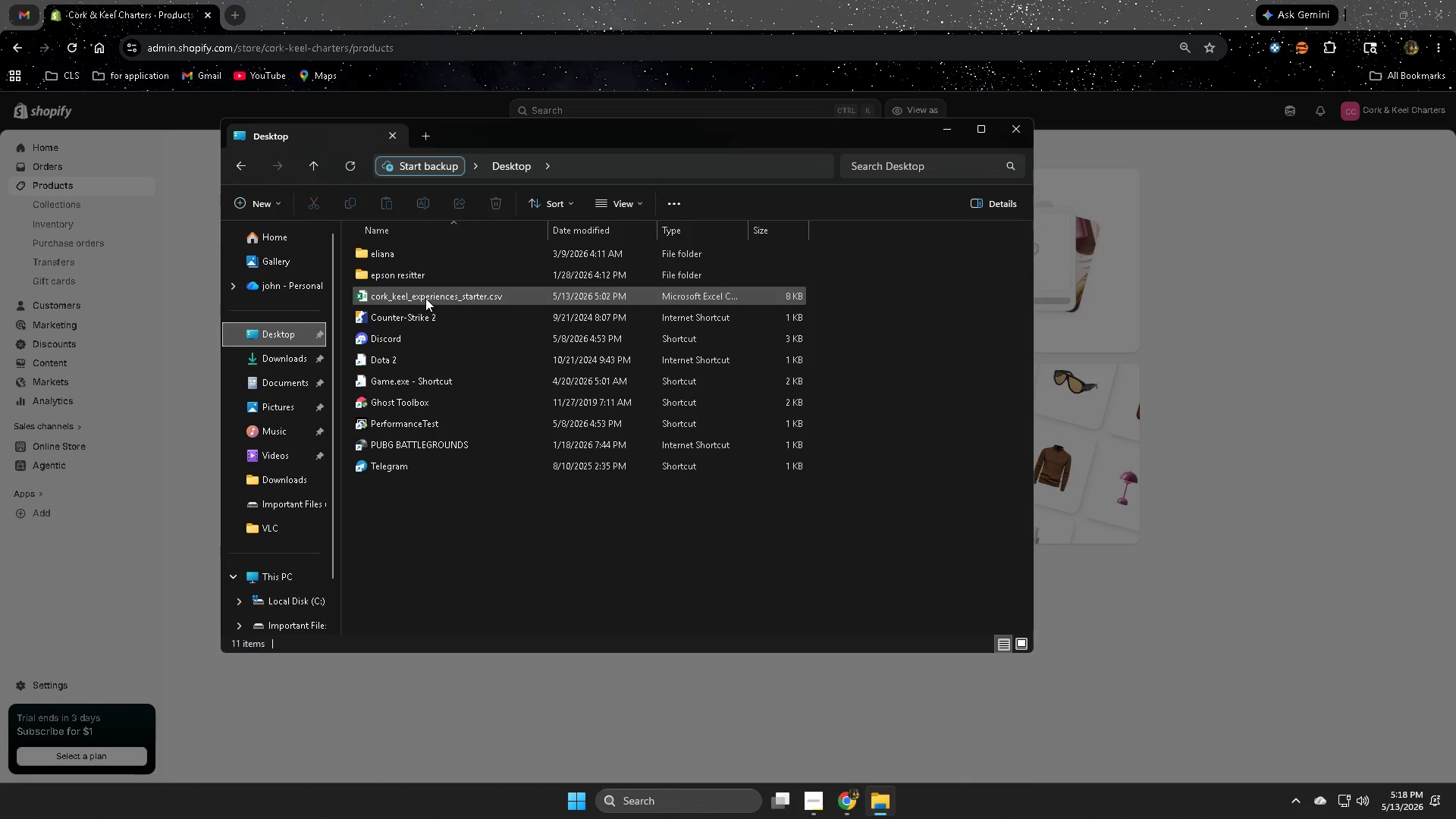 
right_click([425, 298])
 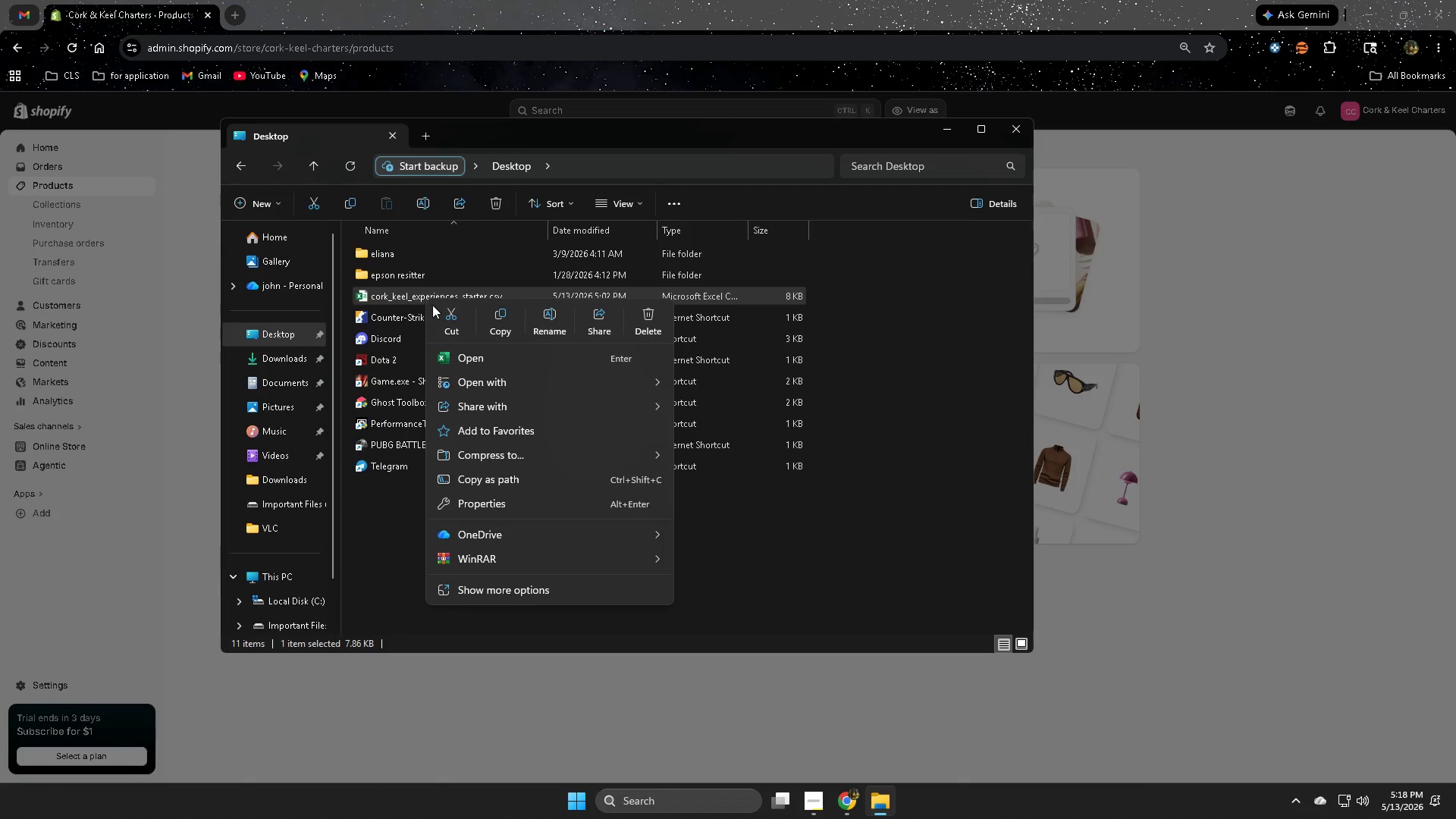 
left_click([469, 358])
 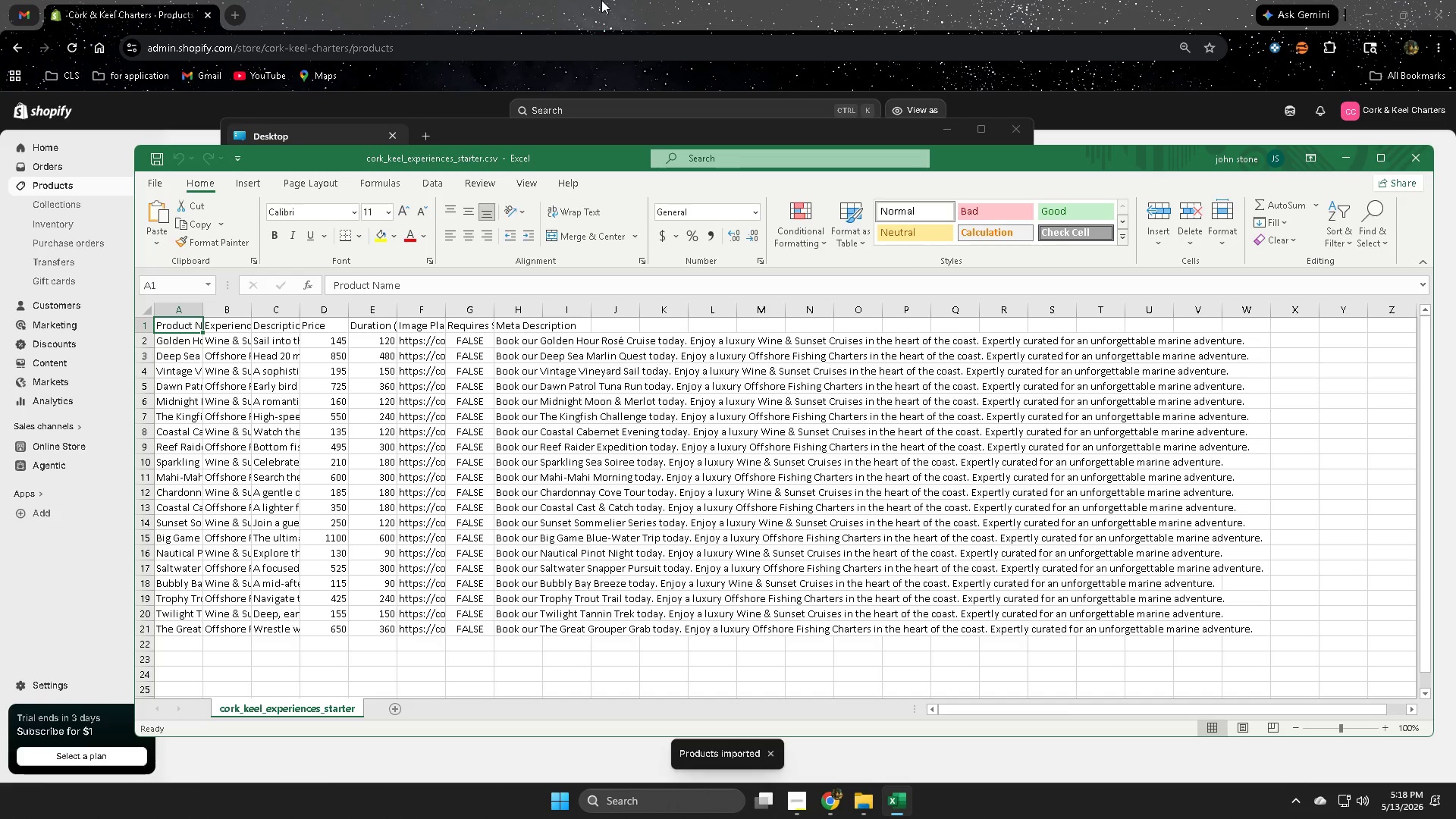 
wait(11.72)
 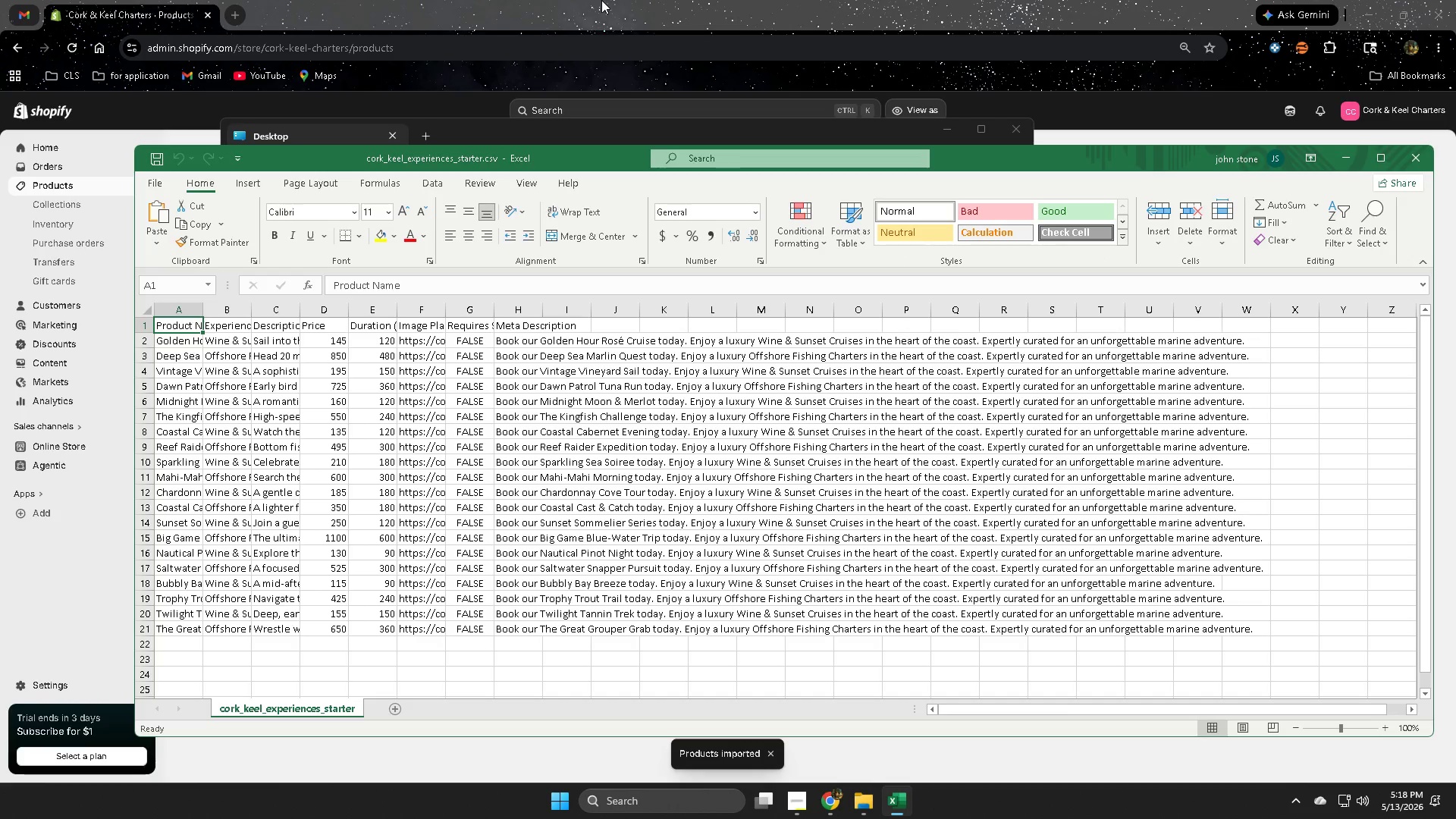 
left_click([669, 0])
 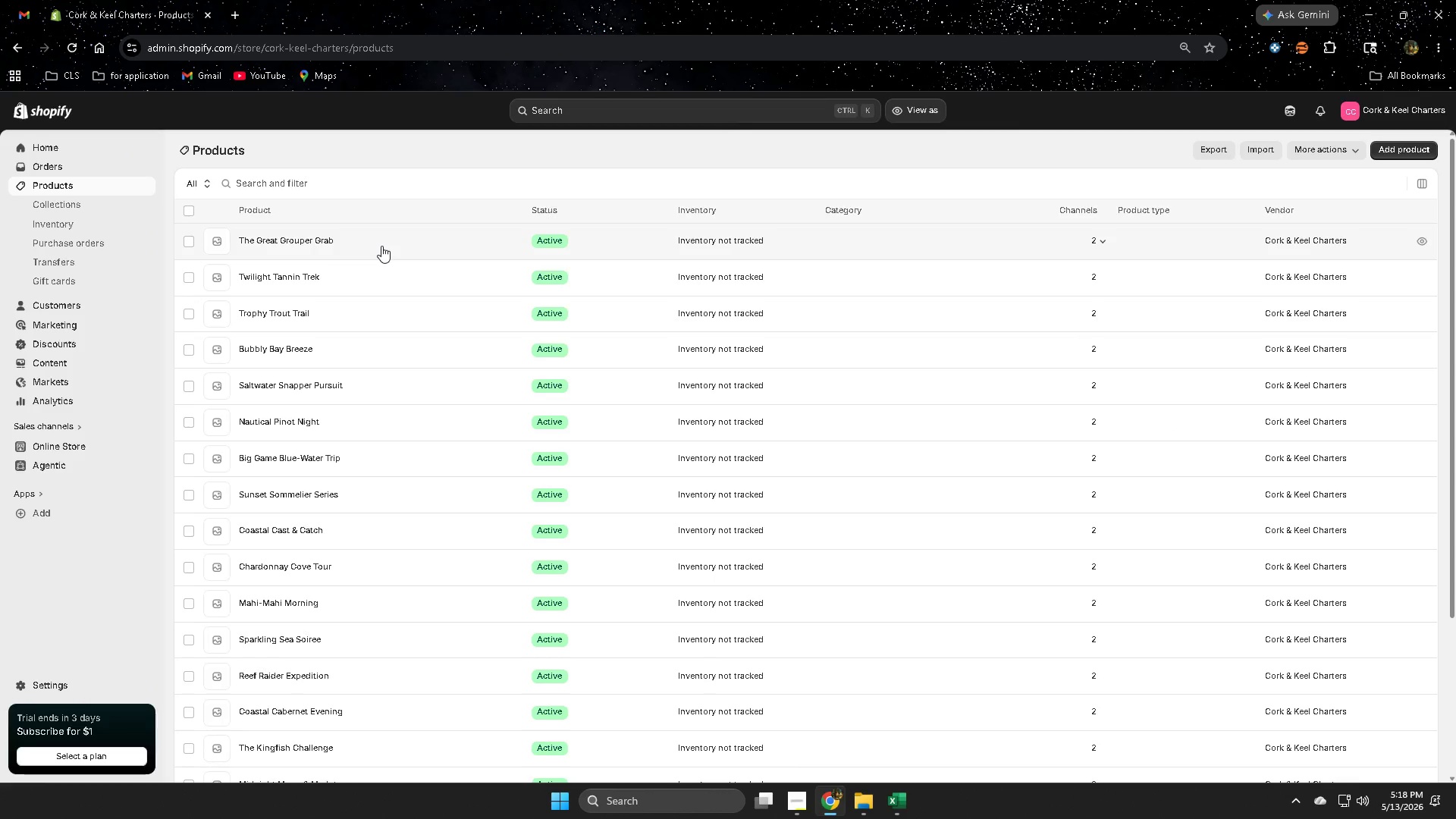 
left_click([381, 246])
 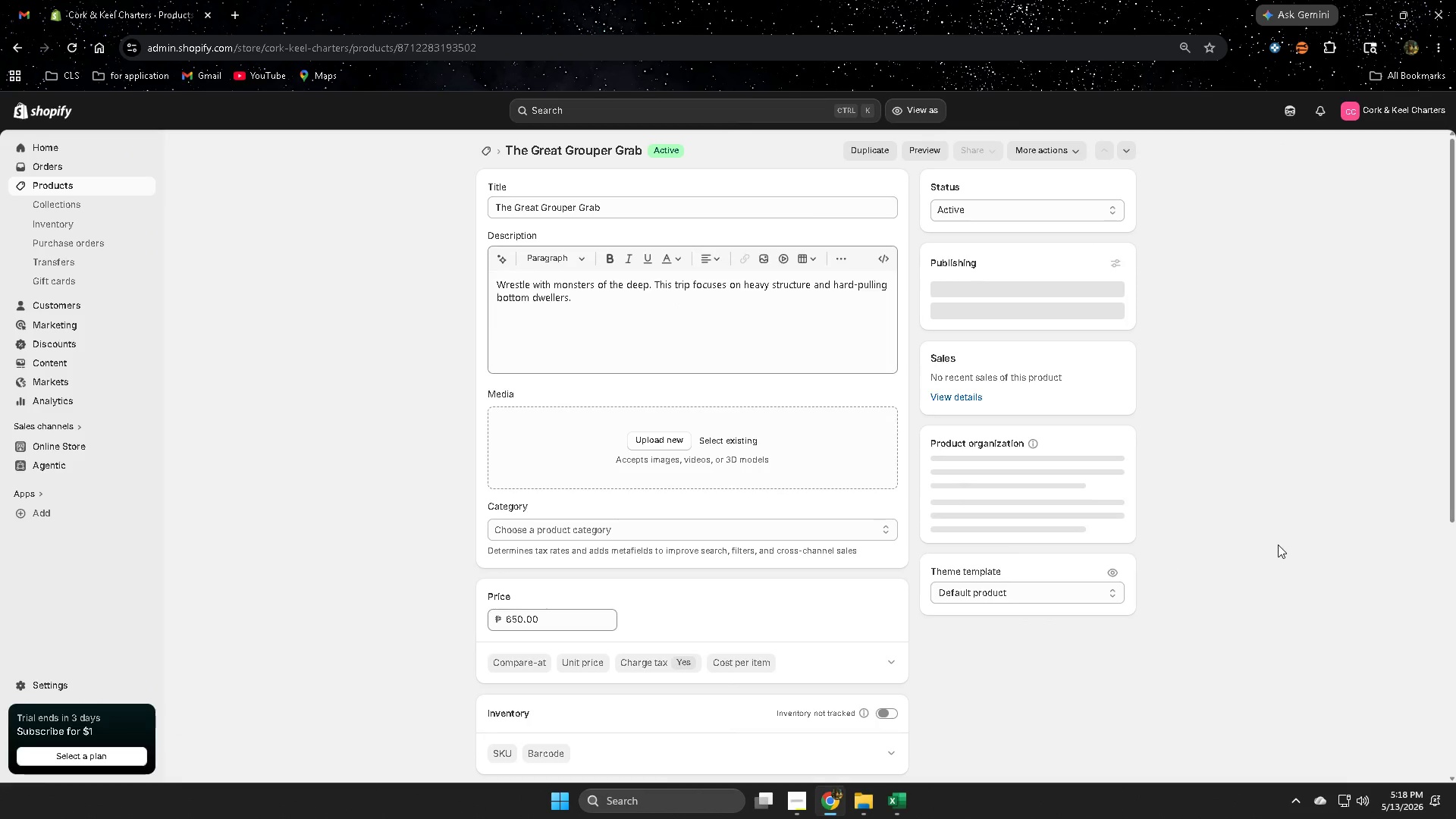 
scroll: coordinate [1002, 632], scroll_direction: down, amount: 3.0
 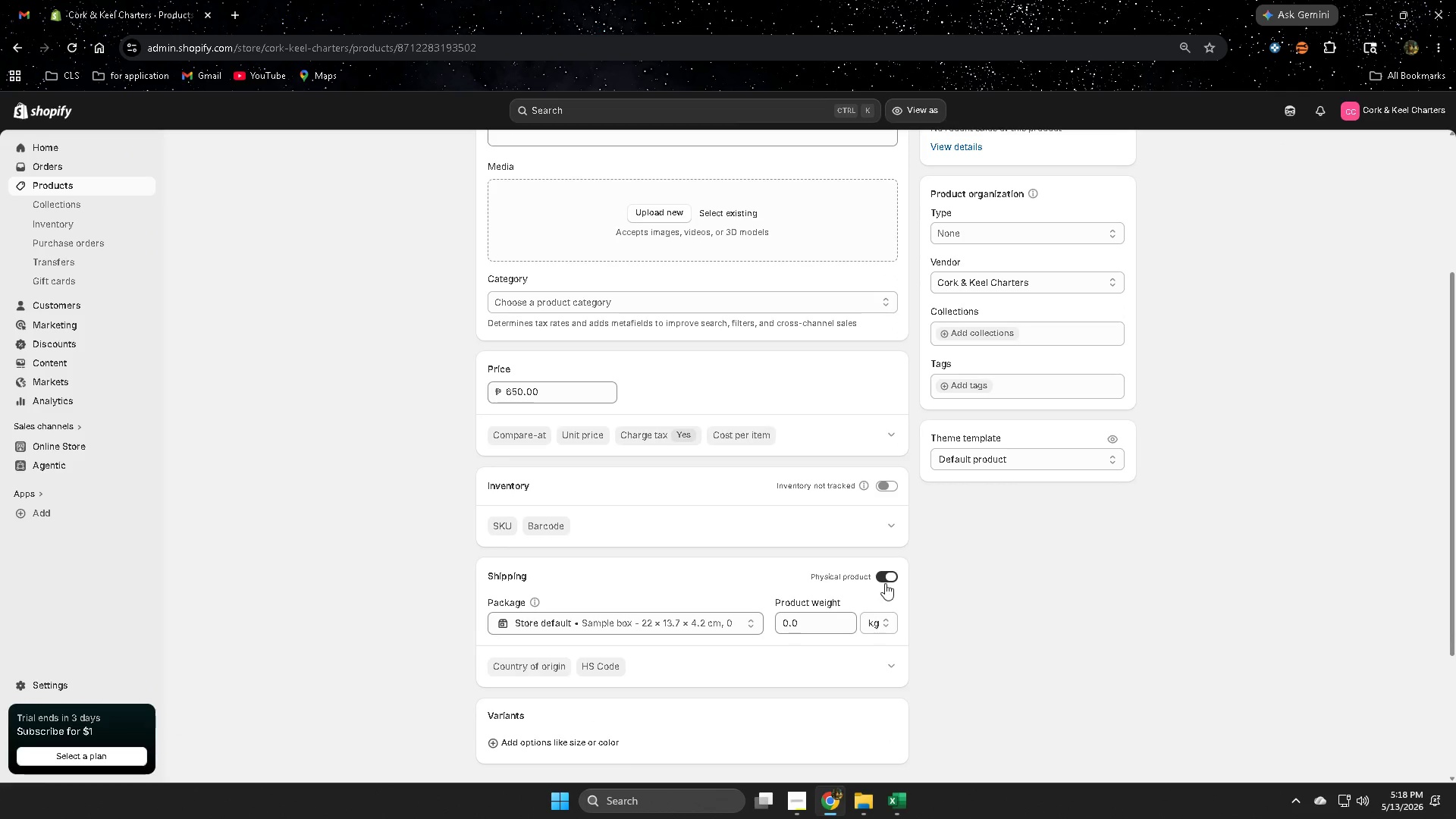 
left_click([887, 581])
 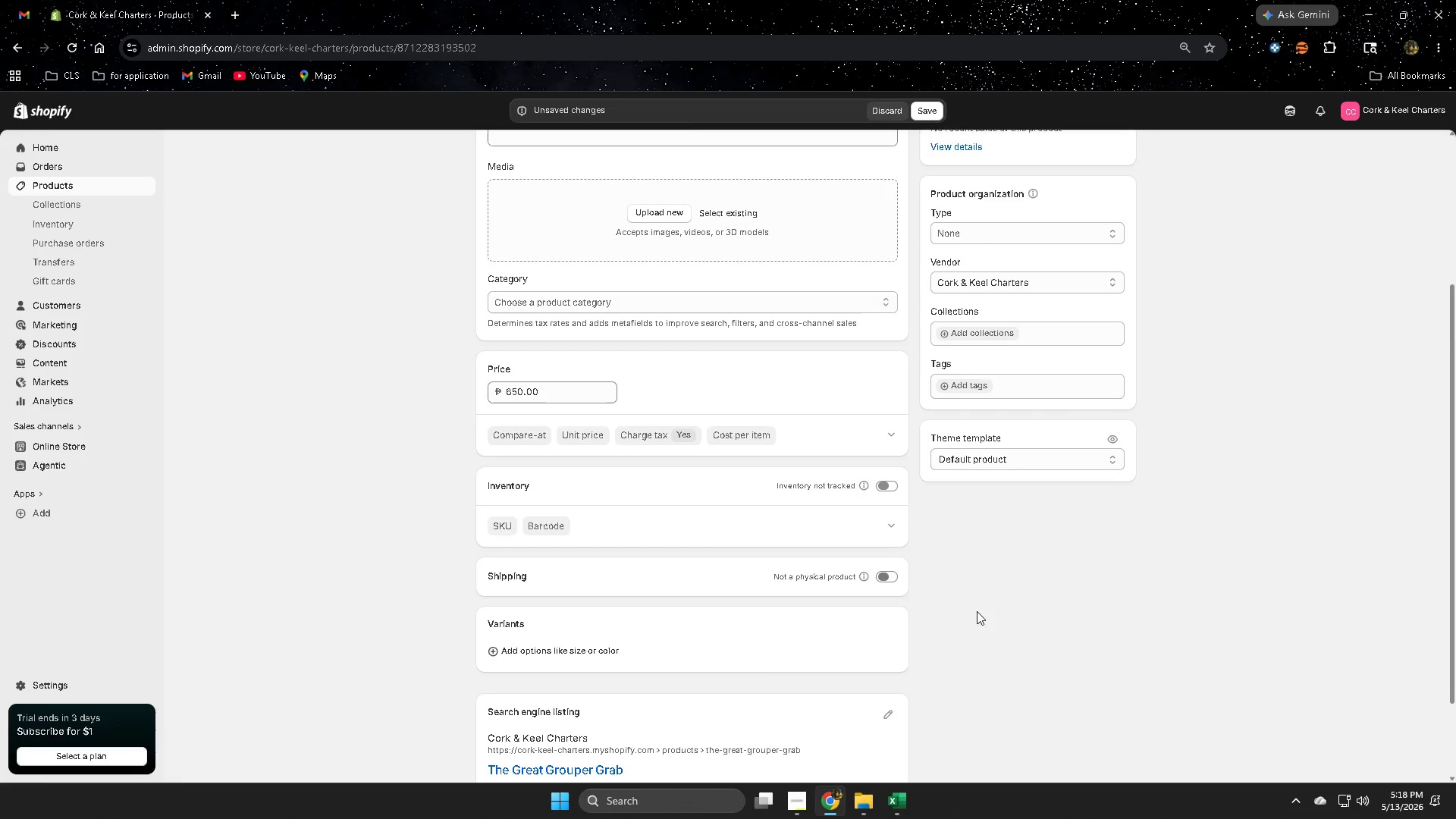 
scroll: coordinate [997, 613], scroll_direction: down, amount: 2.0
 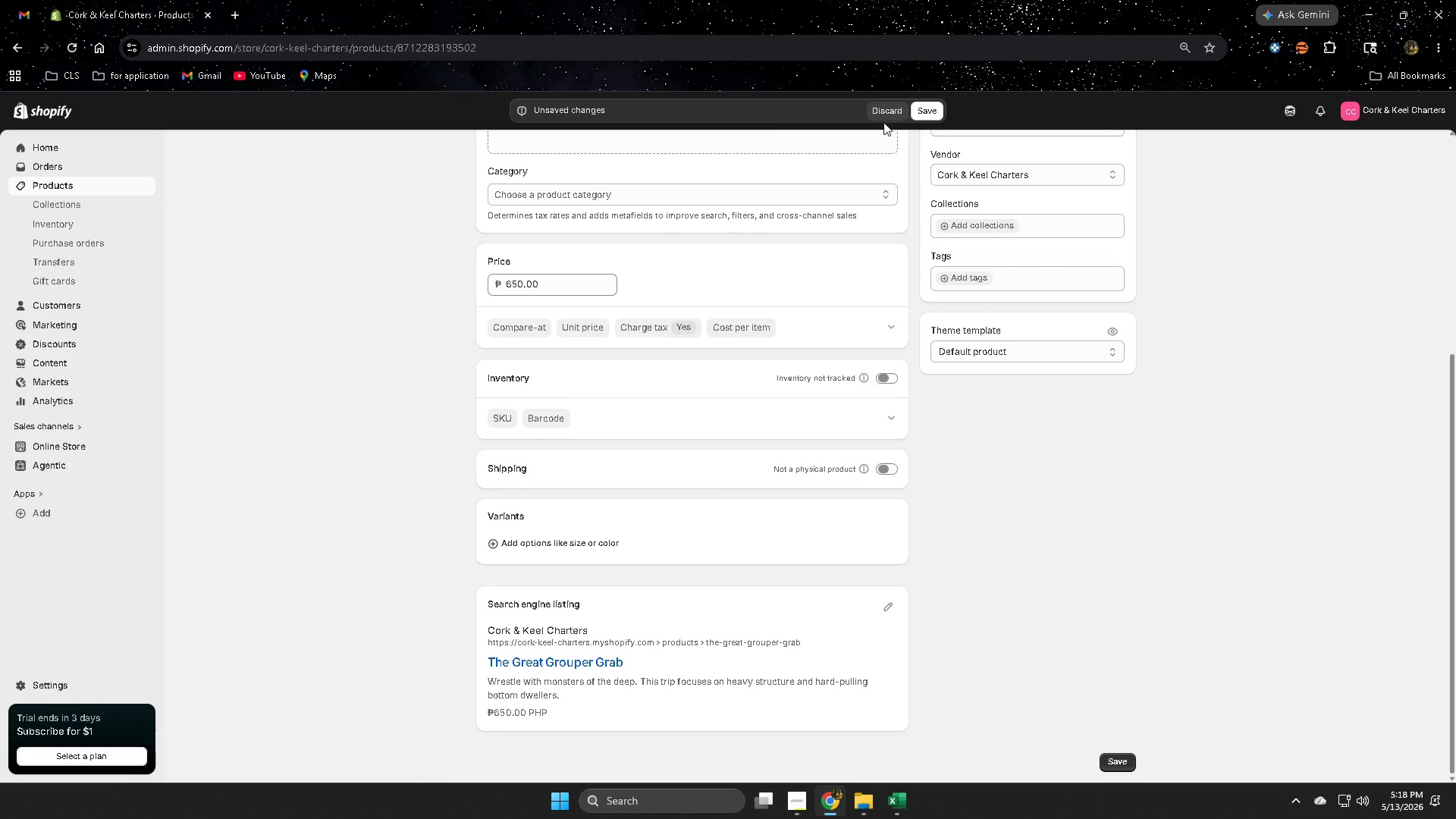 
wait(7.35)
 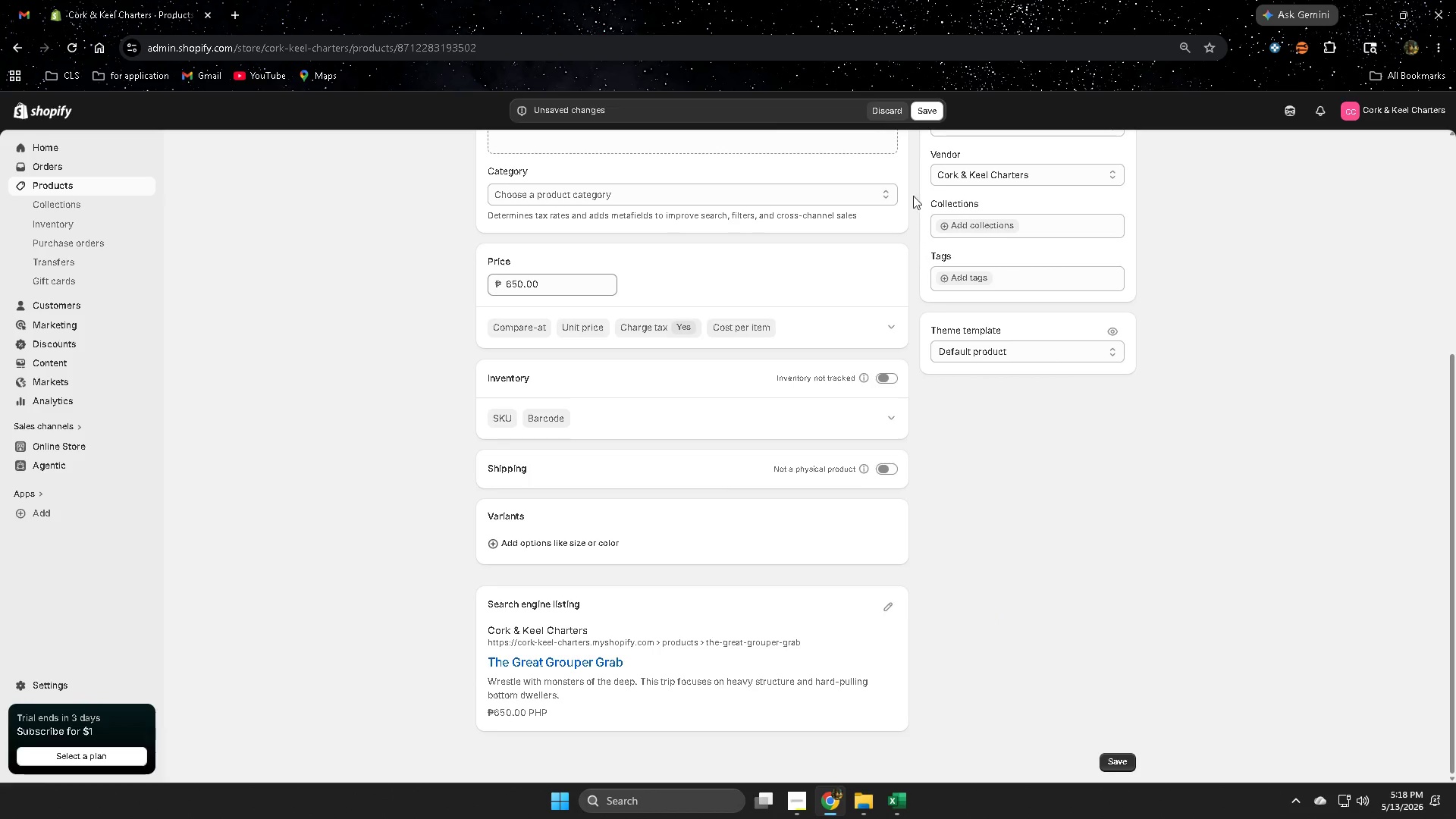 
left_click([878, 469])
 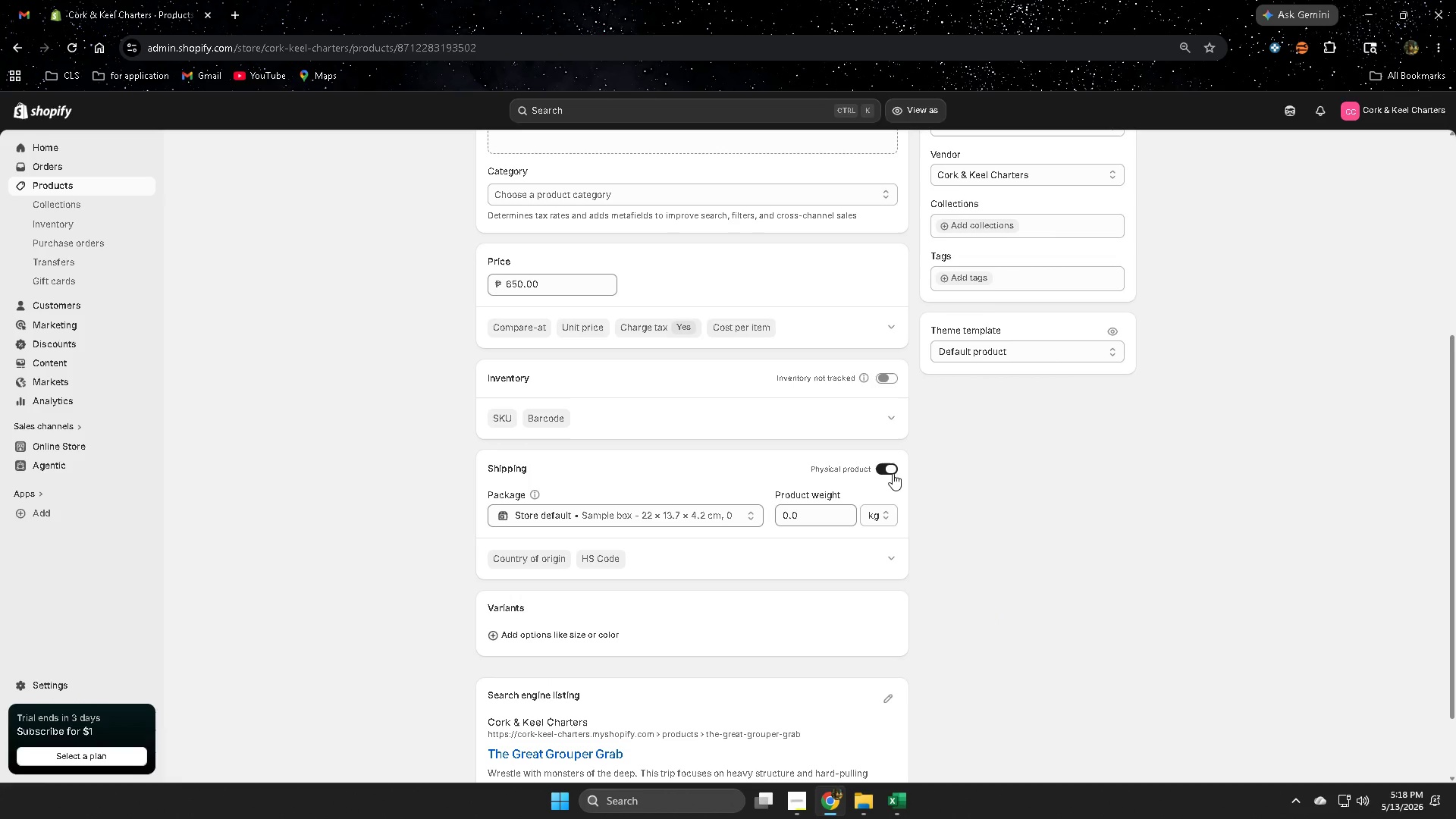 
left_click([893, 472])
 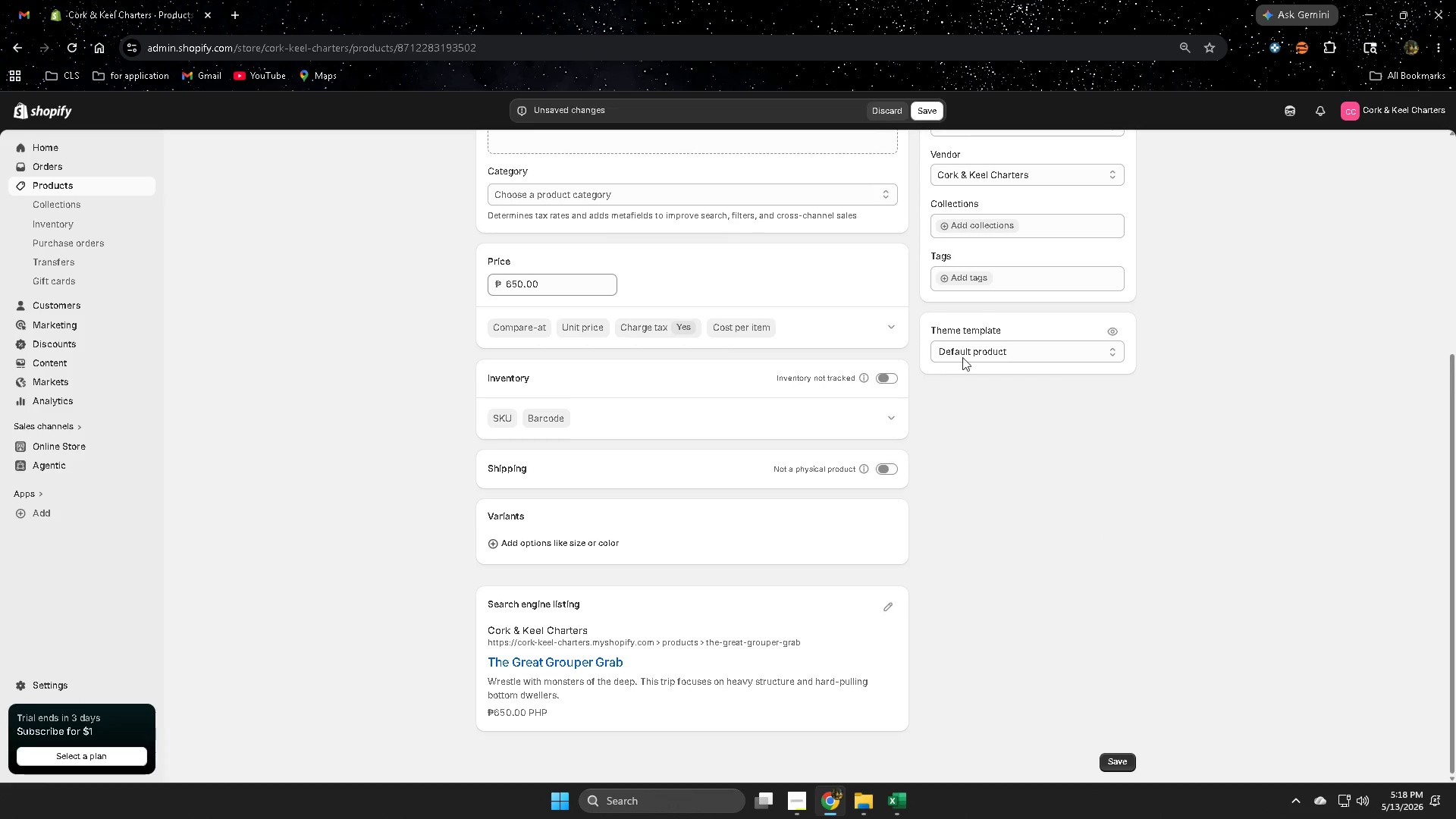 
left_click([934, 111])
 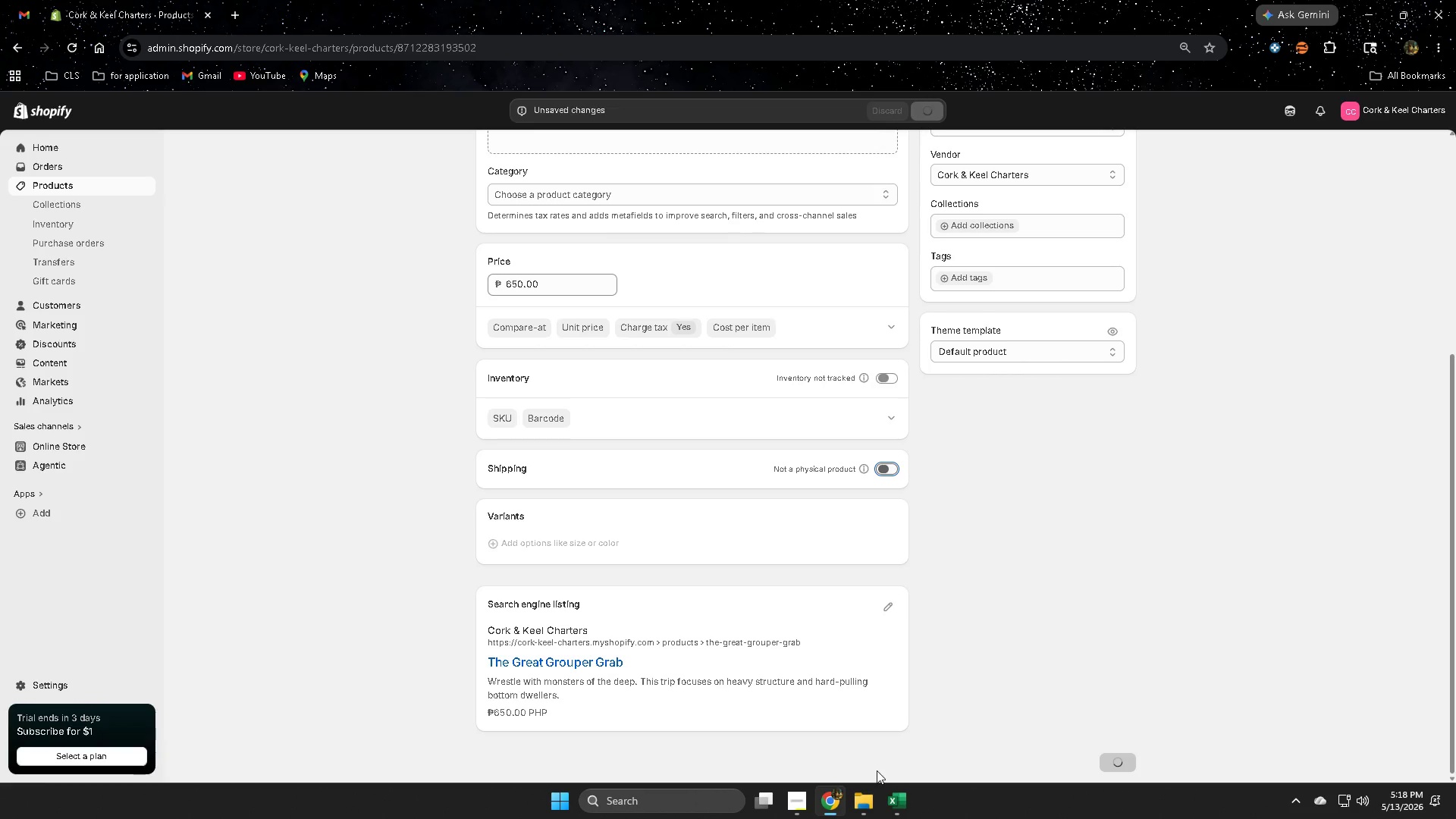 
left_click([891, 799])
 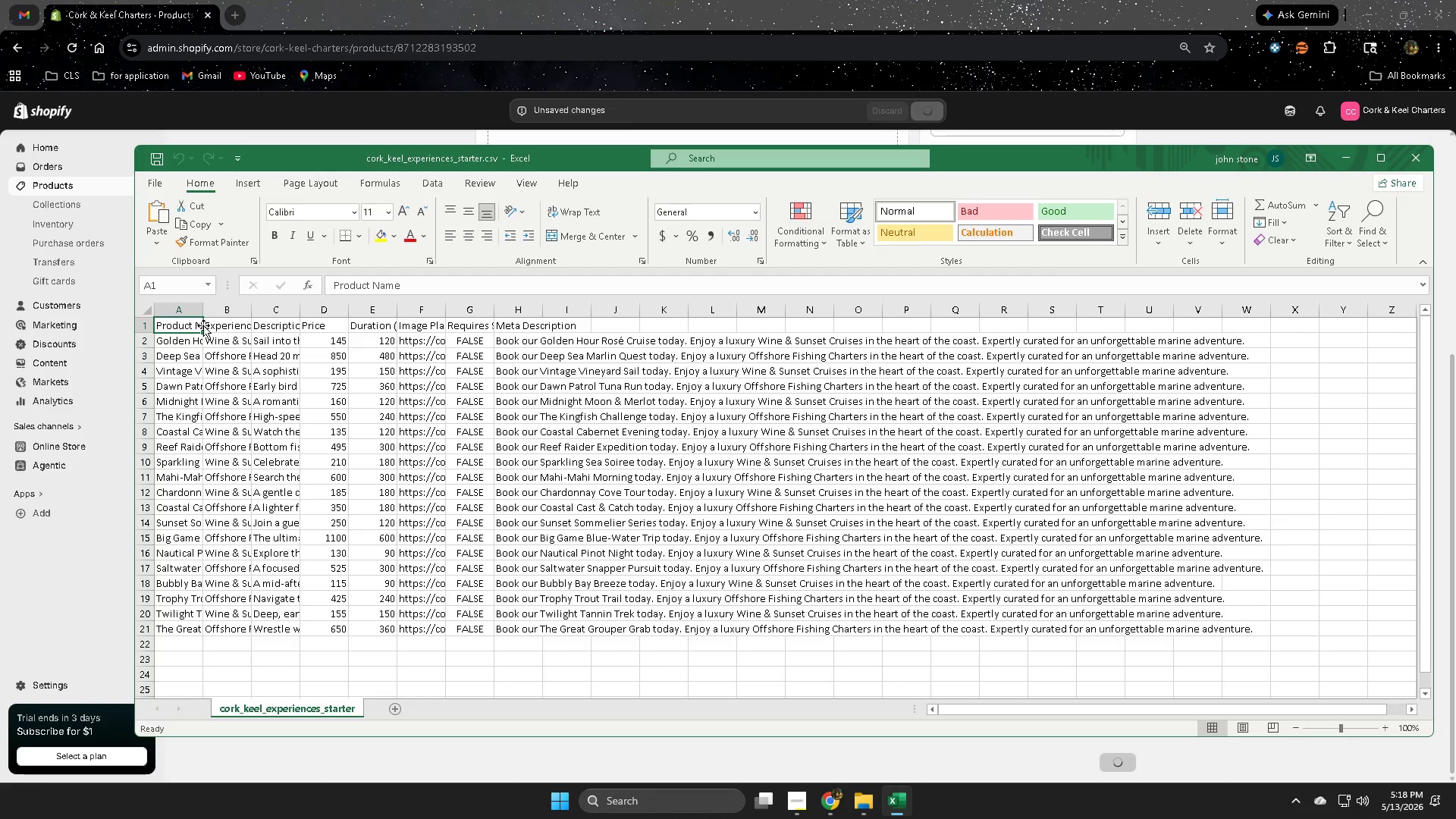 
wait(7.27)
 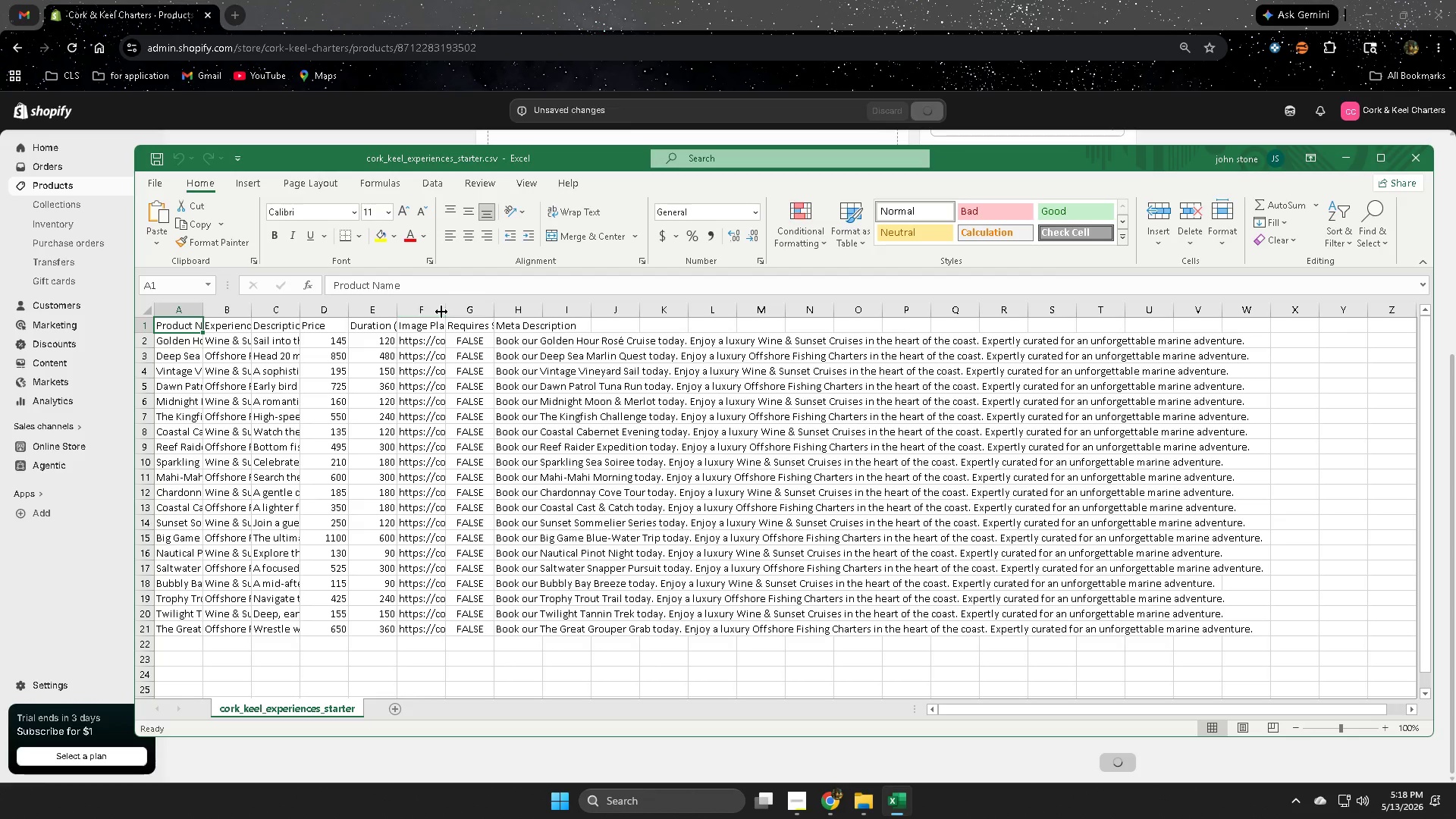 
left_click_drag(start_coordinate=[253, 311], to_coordinate=[296, 311])
 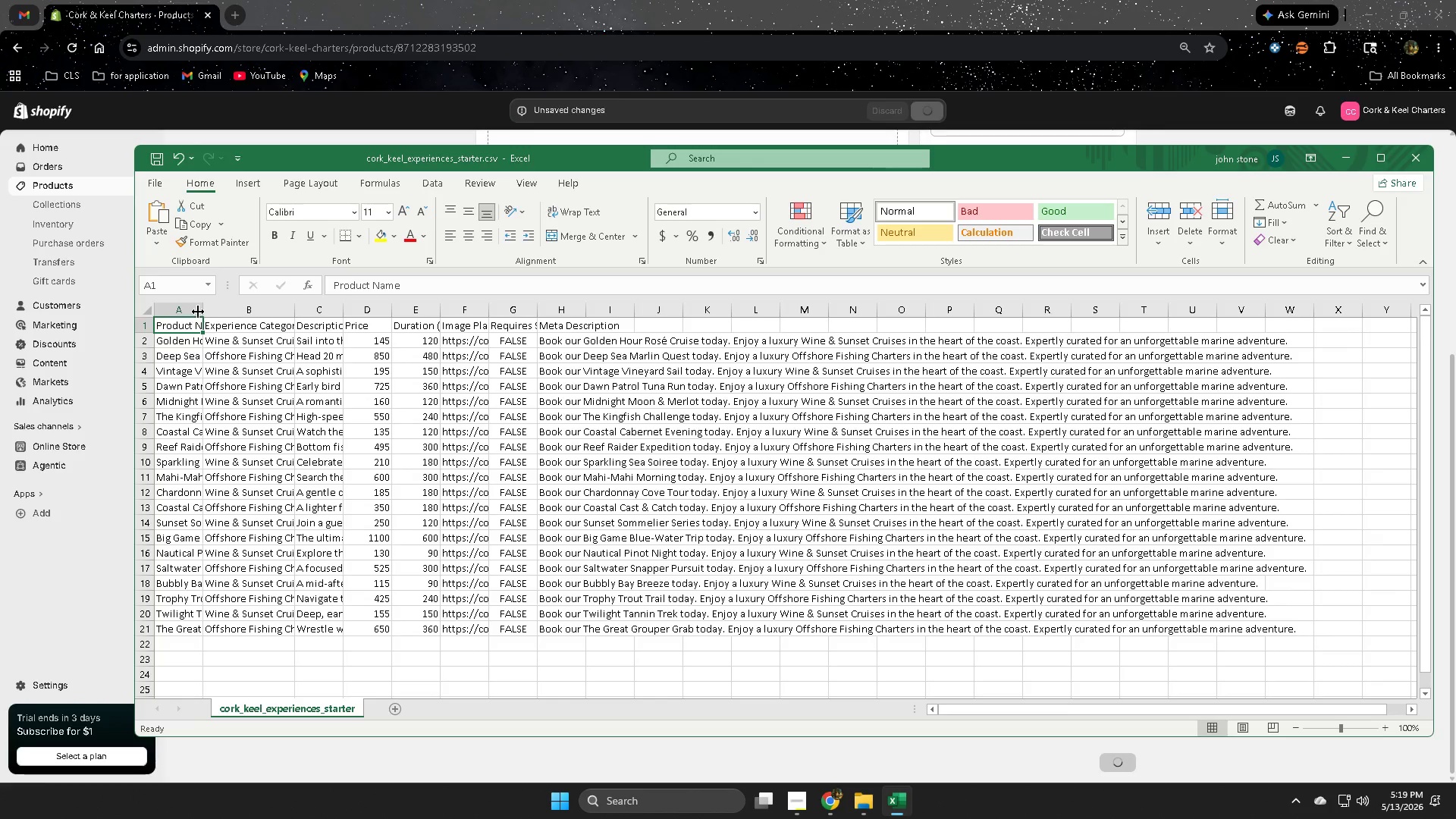 
left_click_drag(start_coordinate=[204, 312], to_coordinate=[245, 311])
 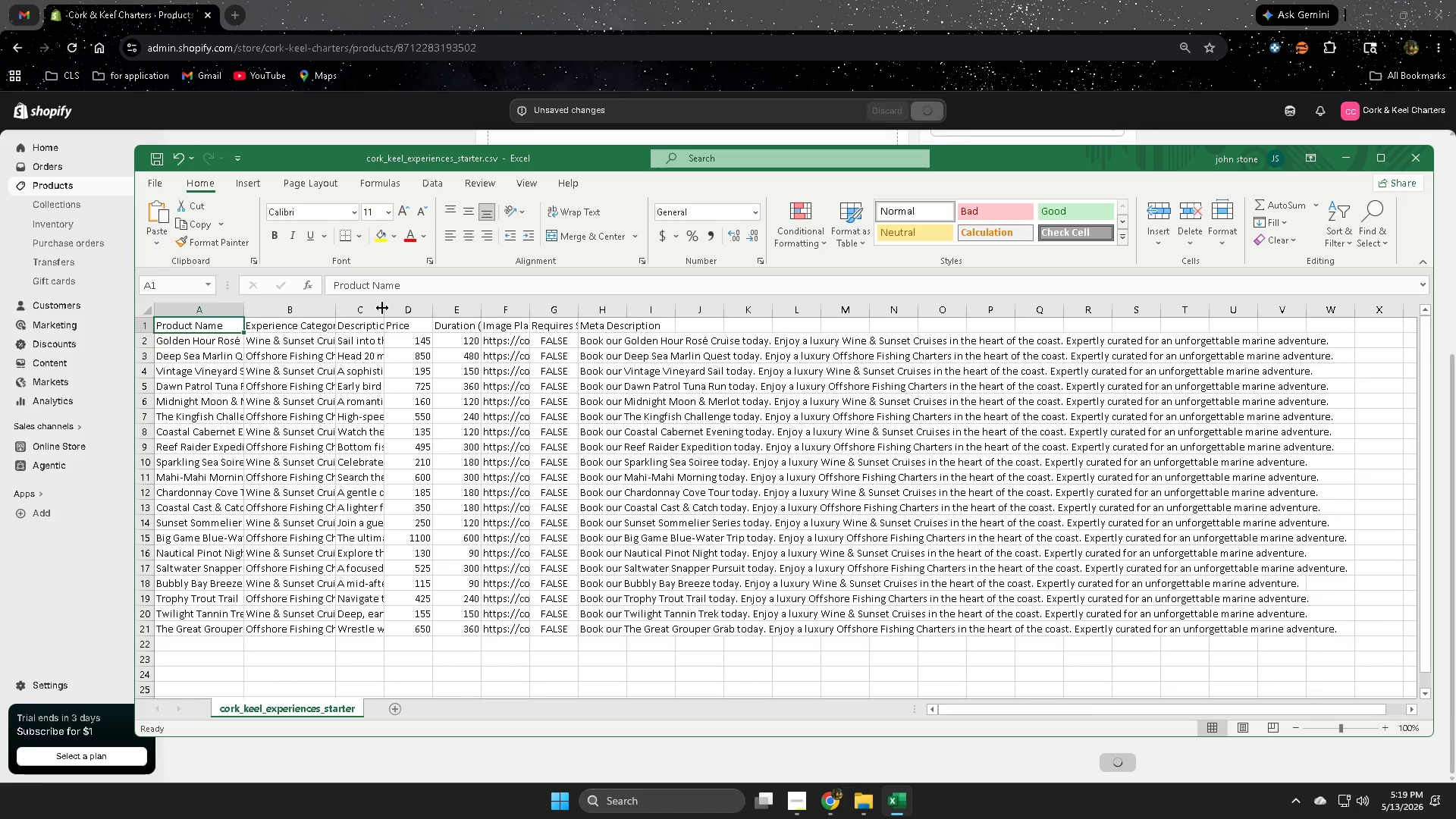 
left_click_drag(start_coordinate=[385, 308], to_coordinate=[439, 308])
 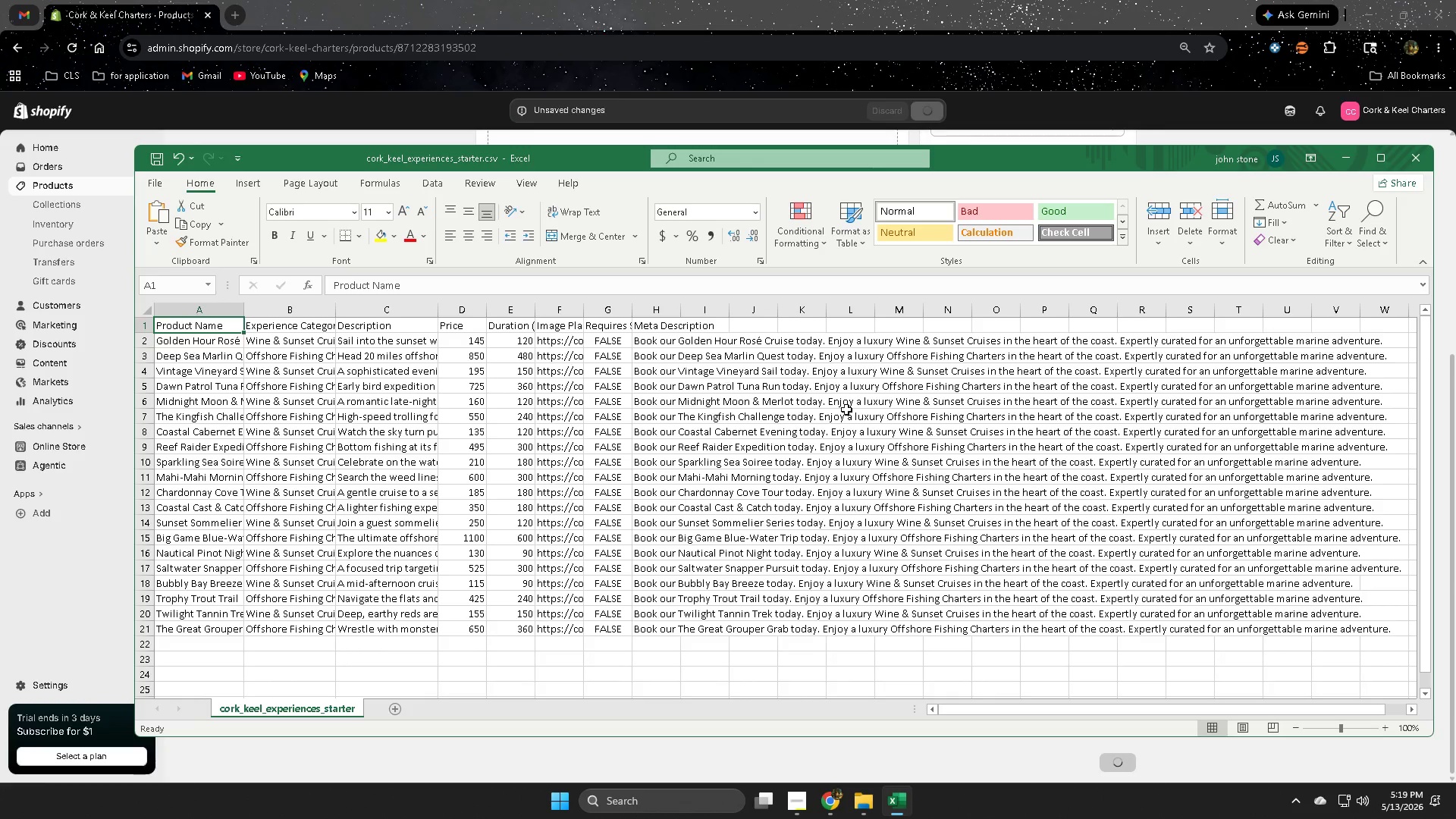 
wait(8.89)
 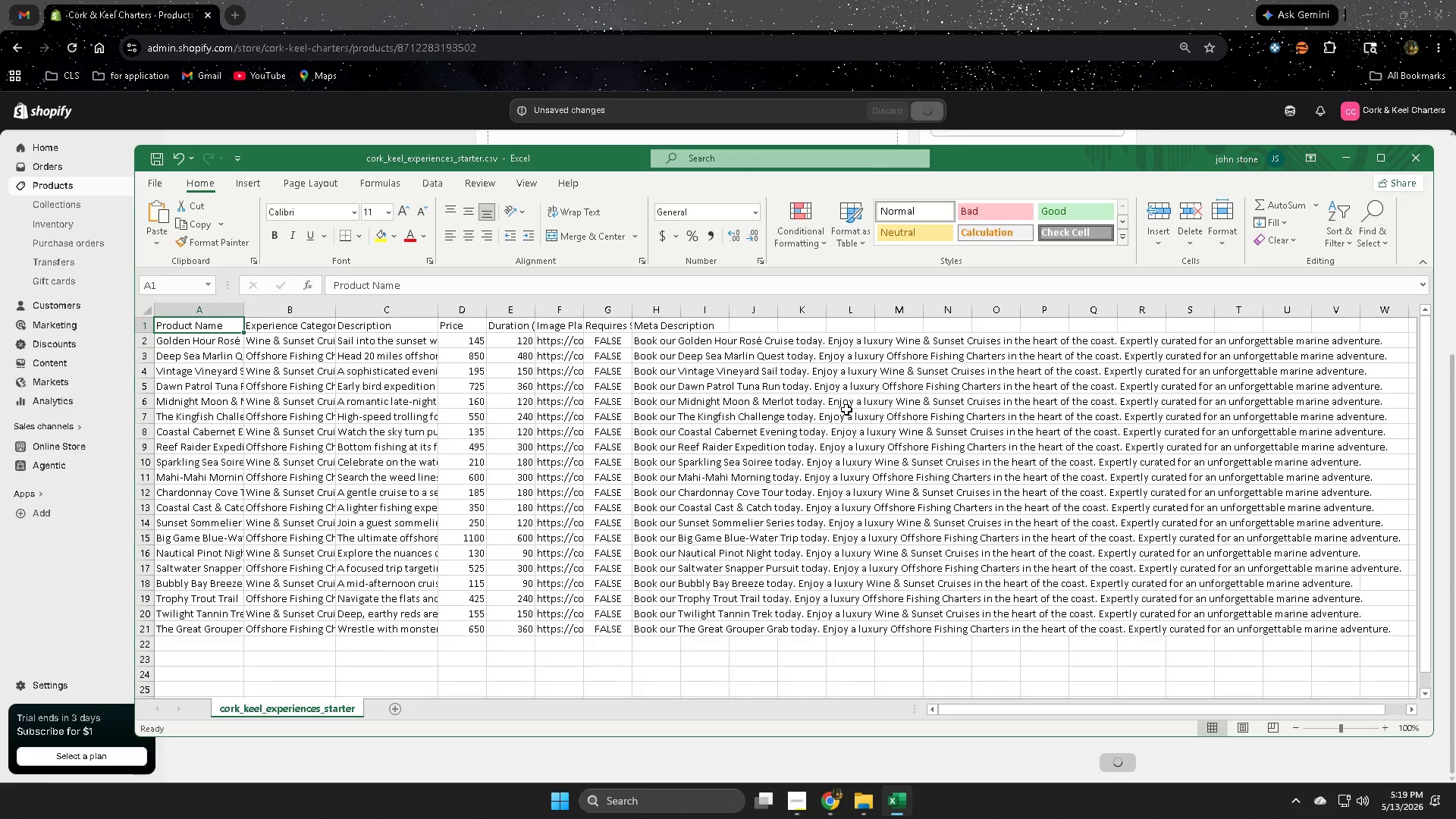 
left_click_drag(start_coordinate=[535, 312], to_coordinate=[612, 322])
 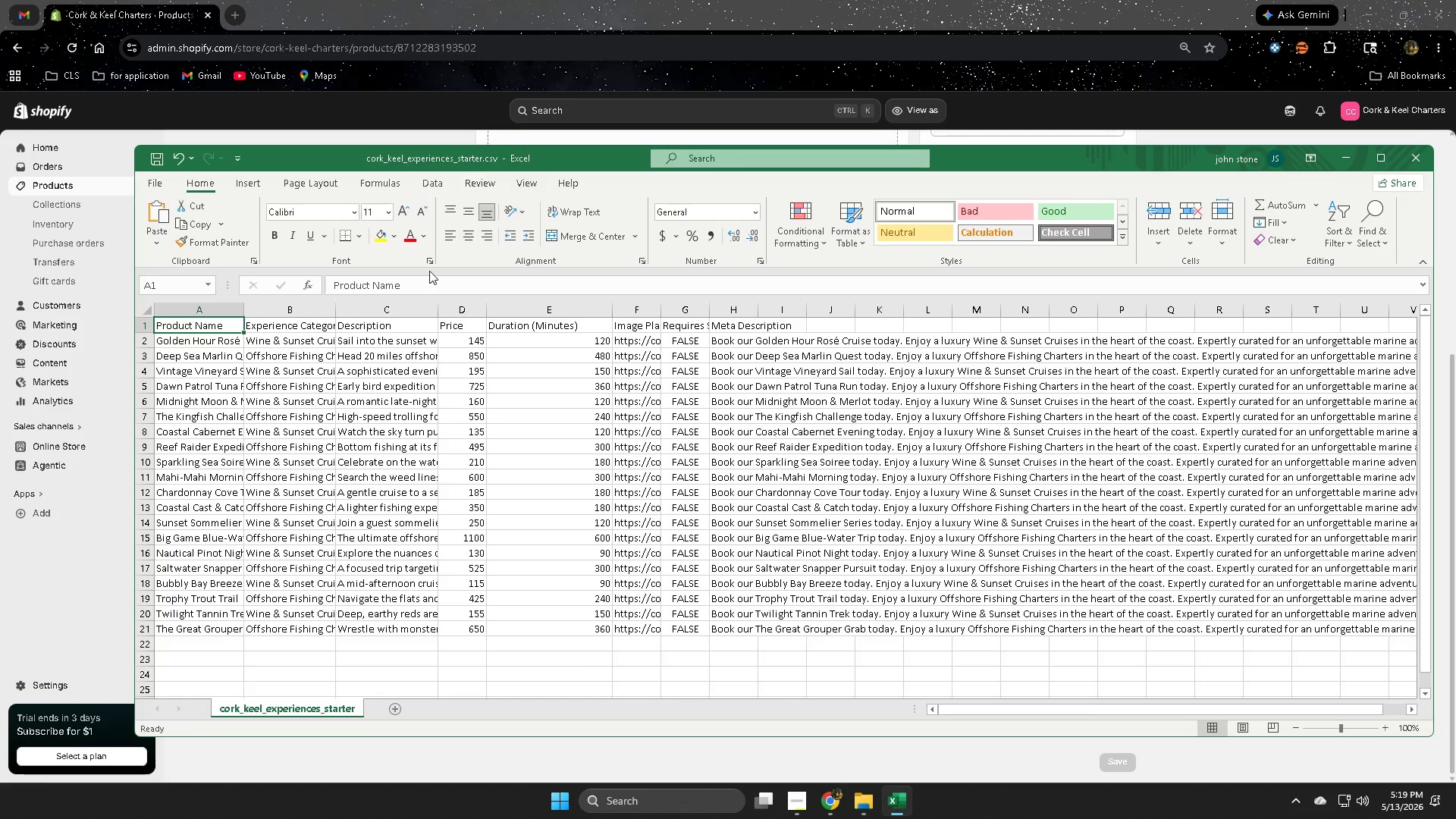 
wait(7.24)
 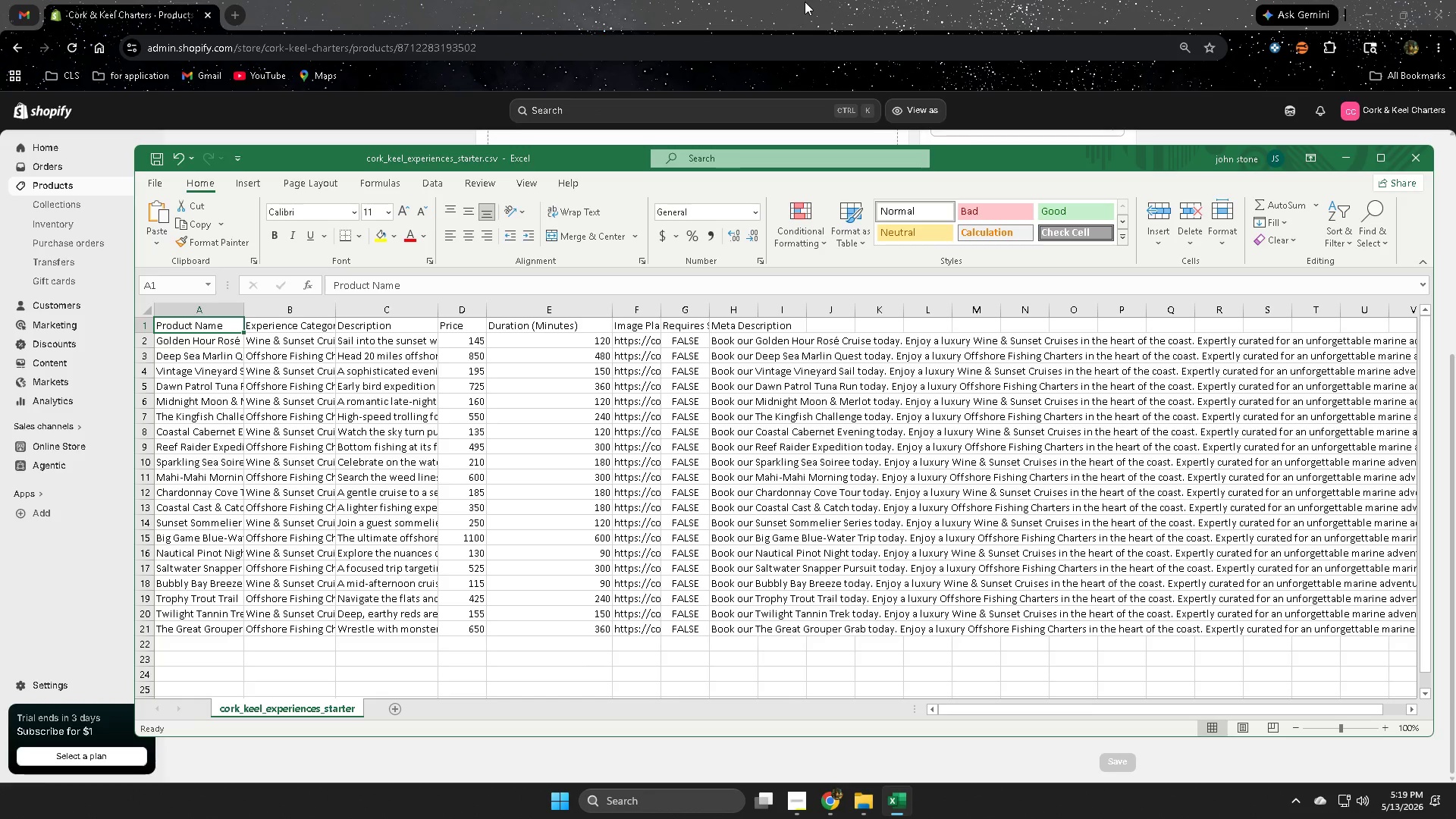 
left_click_drag(start_coordinate=[439, 312], to_coordinate=[533, 320])
 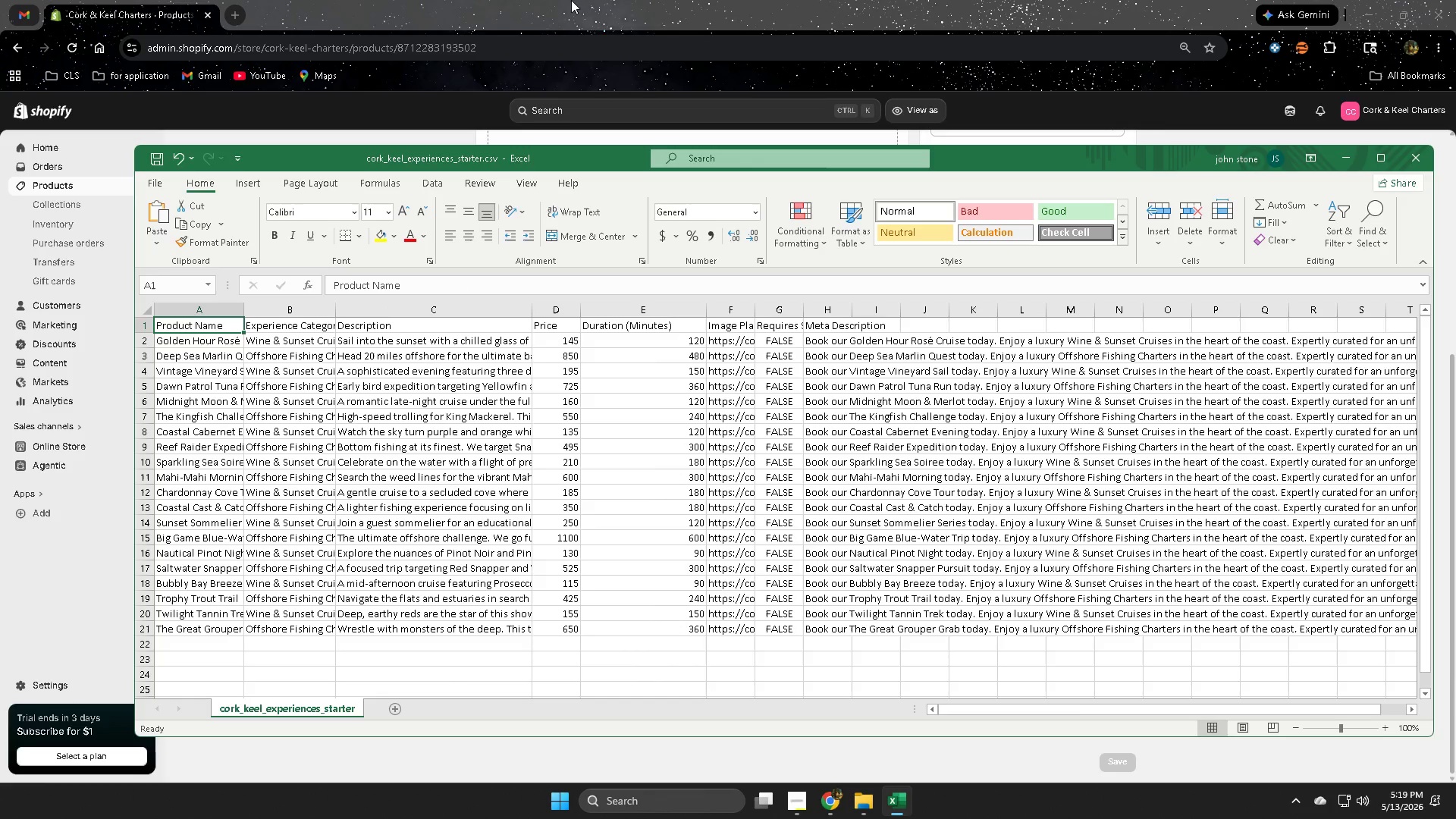 
left_click([578, 0])
 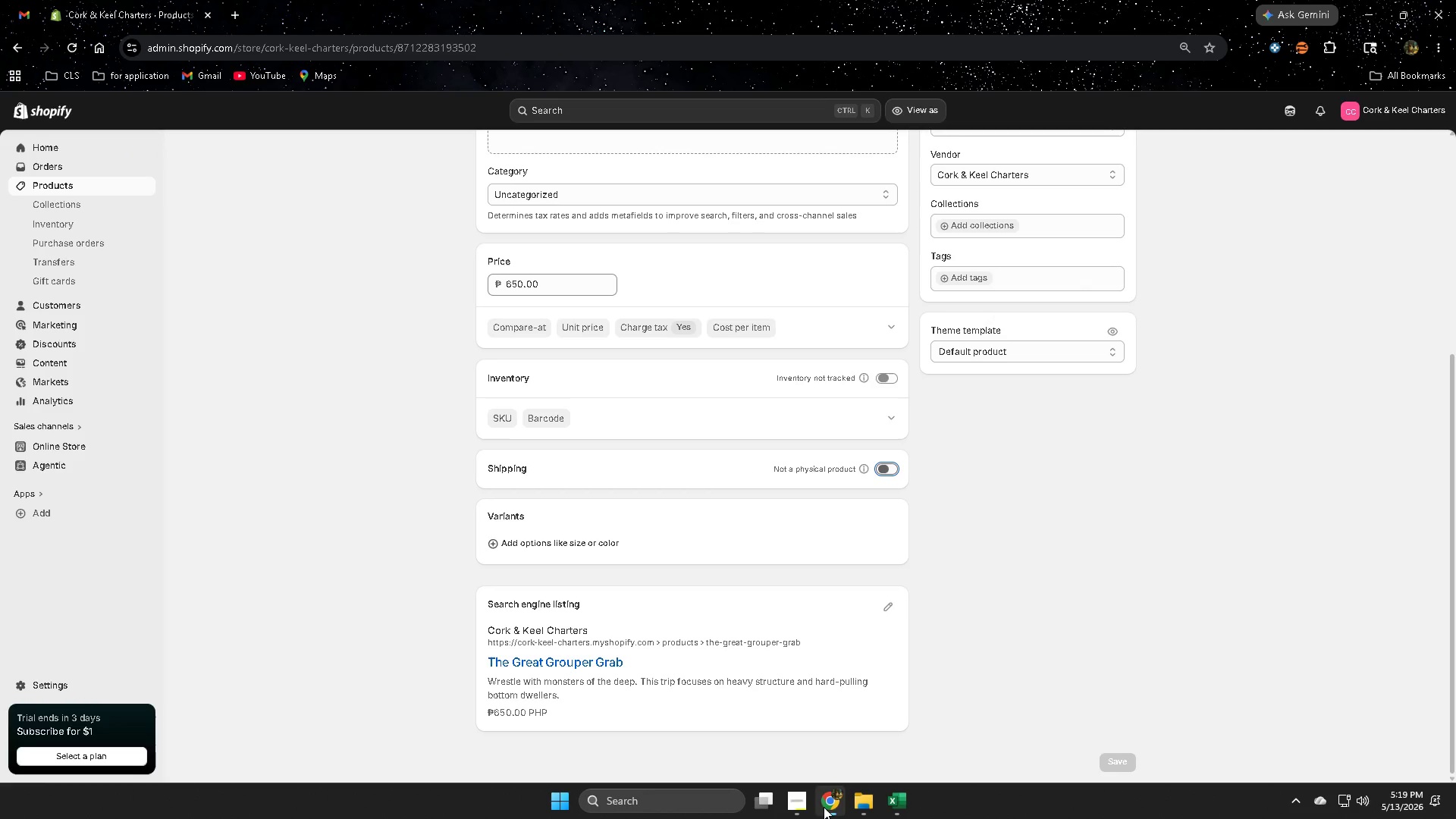 
left_click([796, 800])